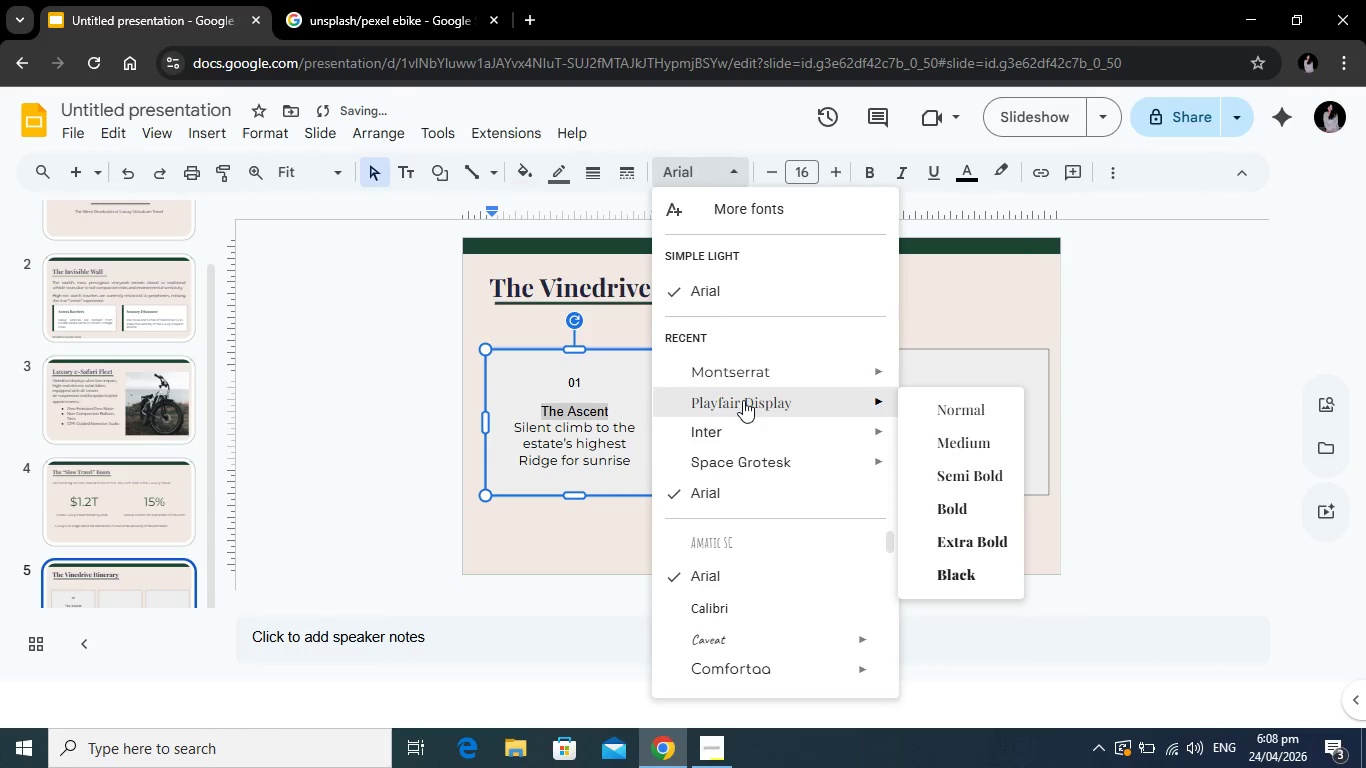 
left_click([743, 400])
 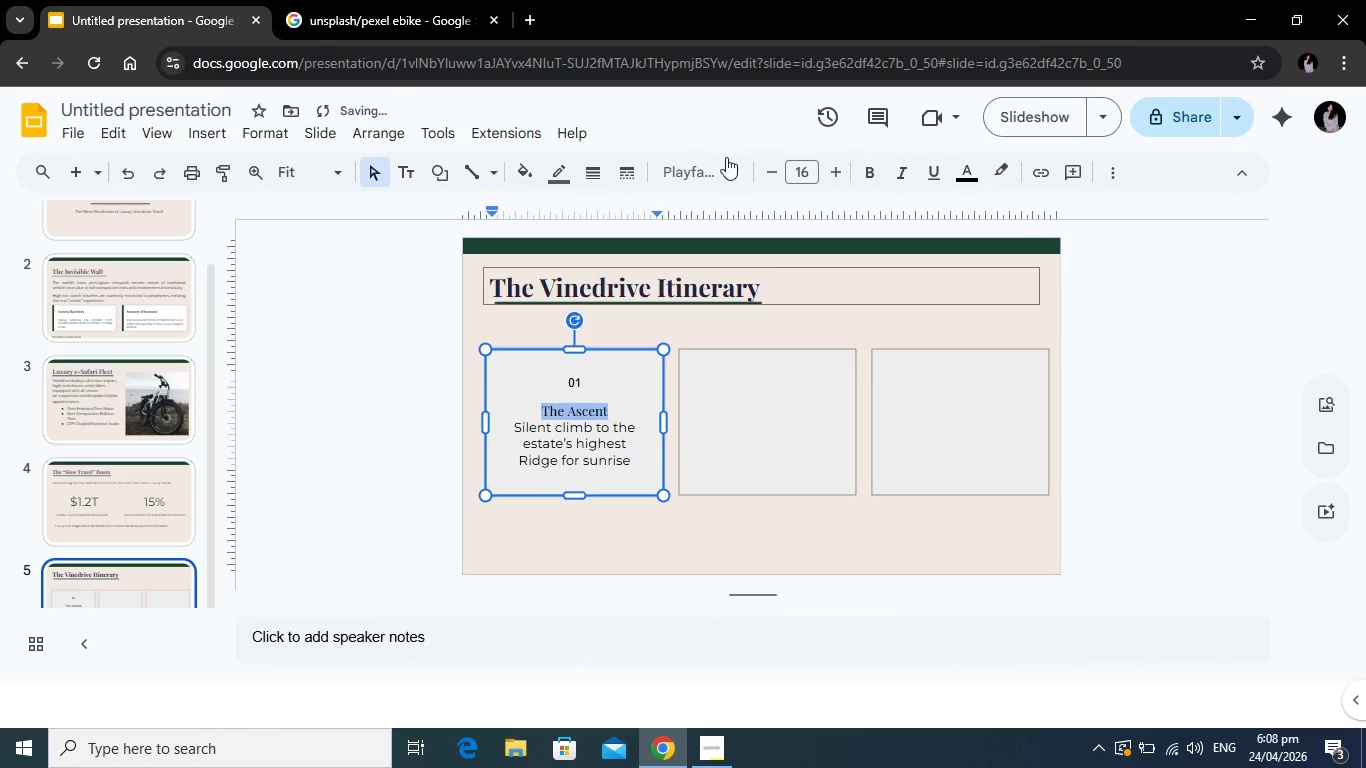 
left_click([730, 165])
 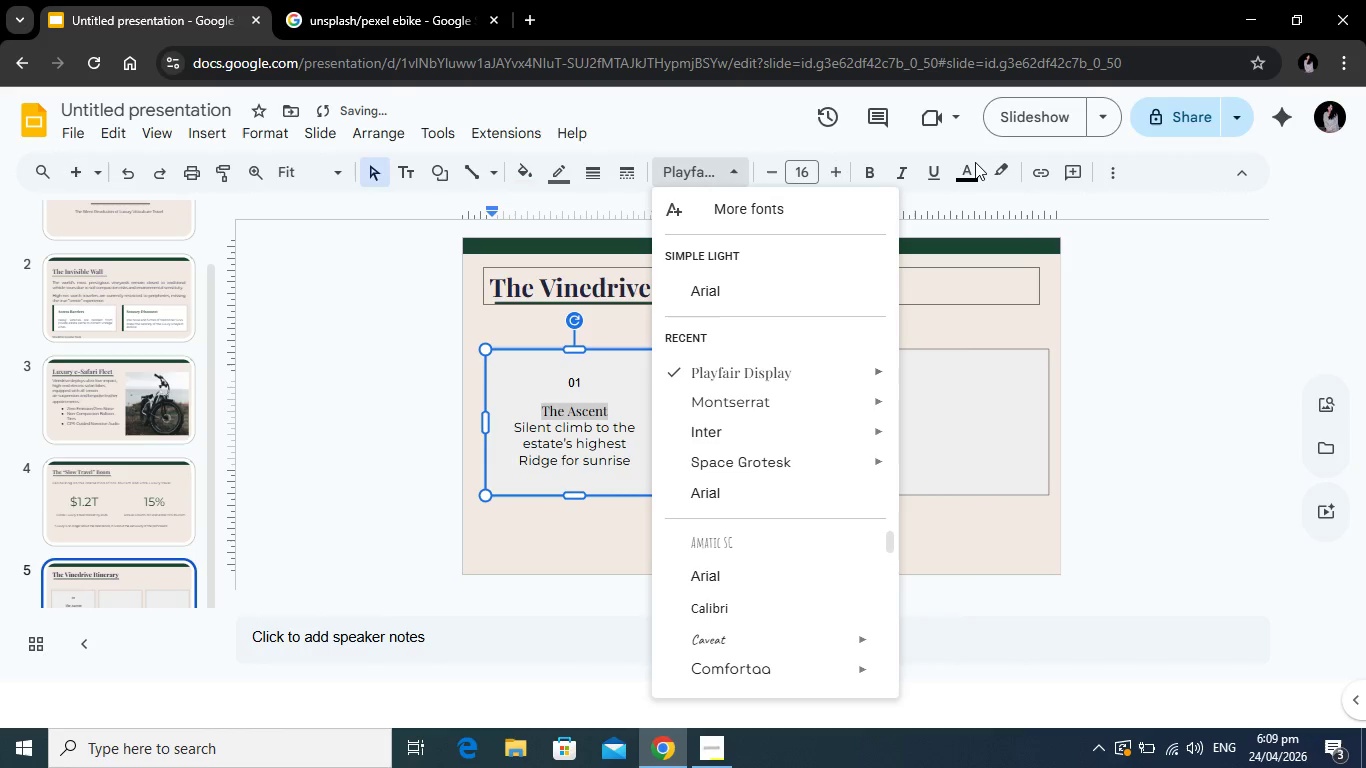 
left_click([973, 165])
 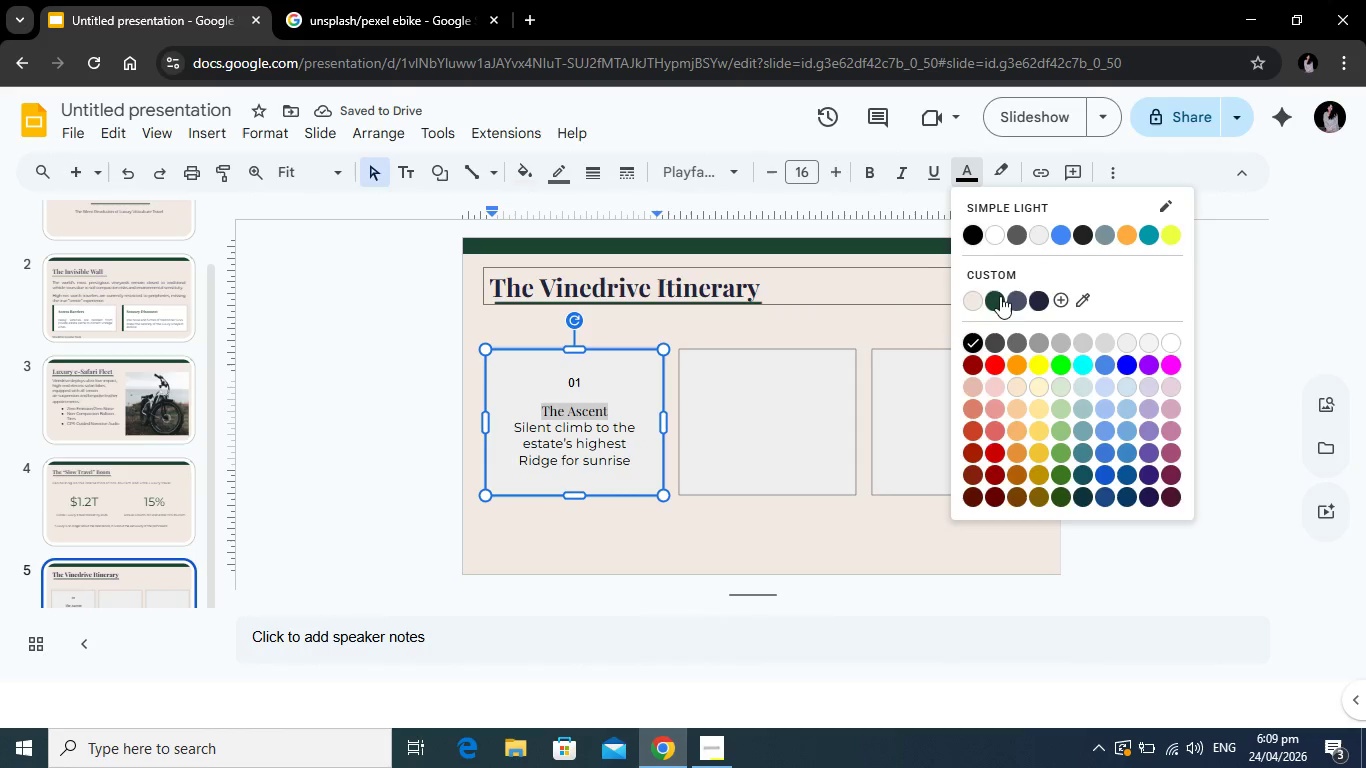 
left_click([997, 299])
 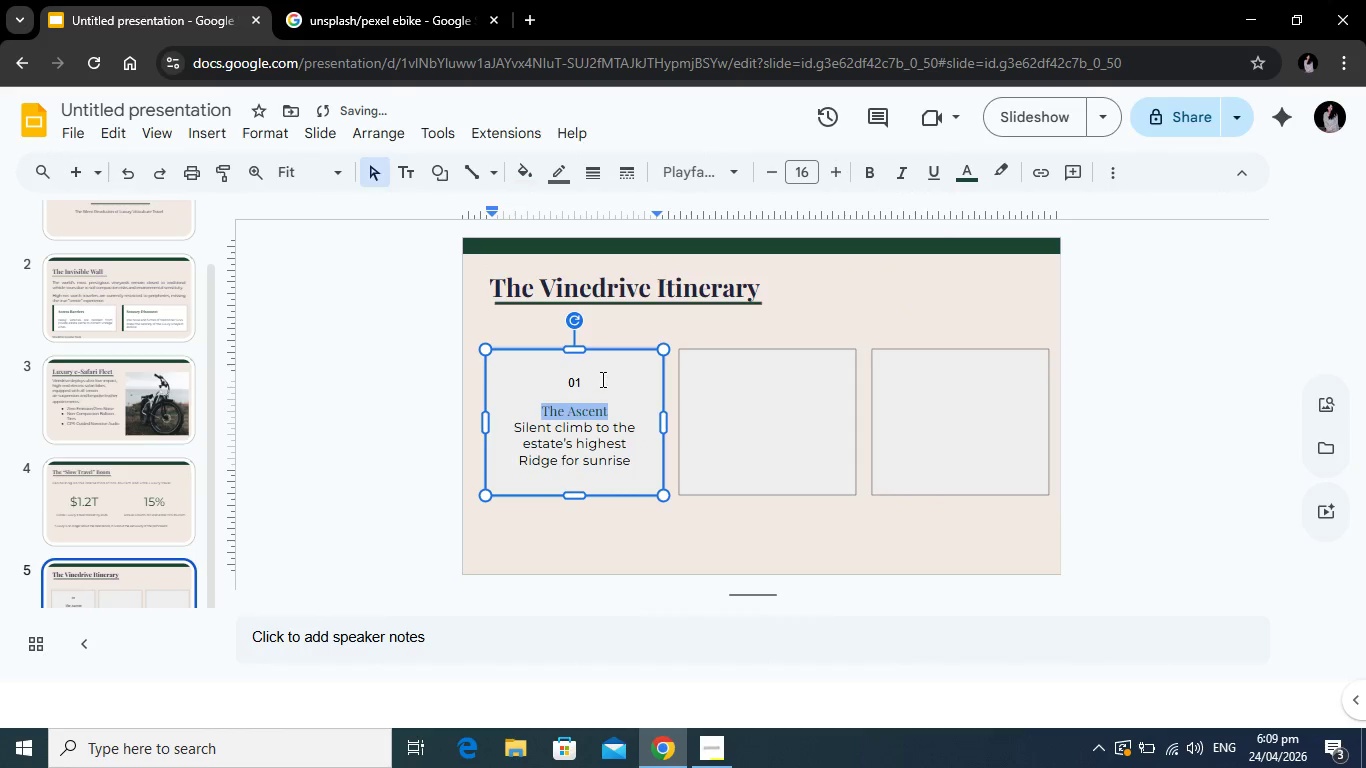 
left_click([601, 379])
 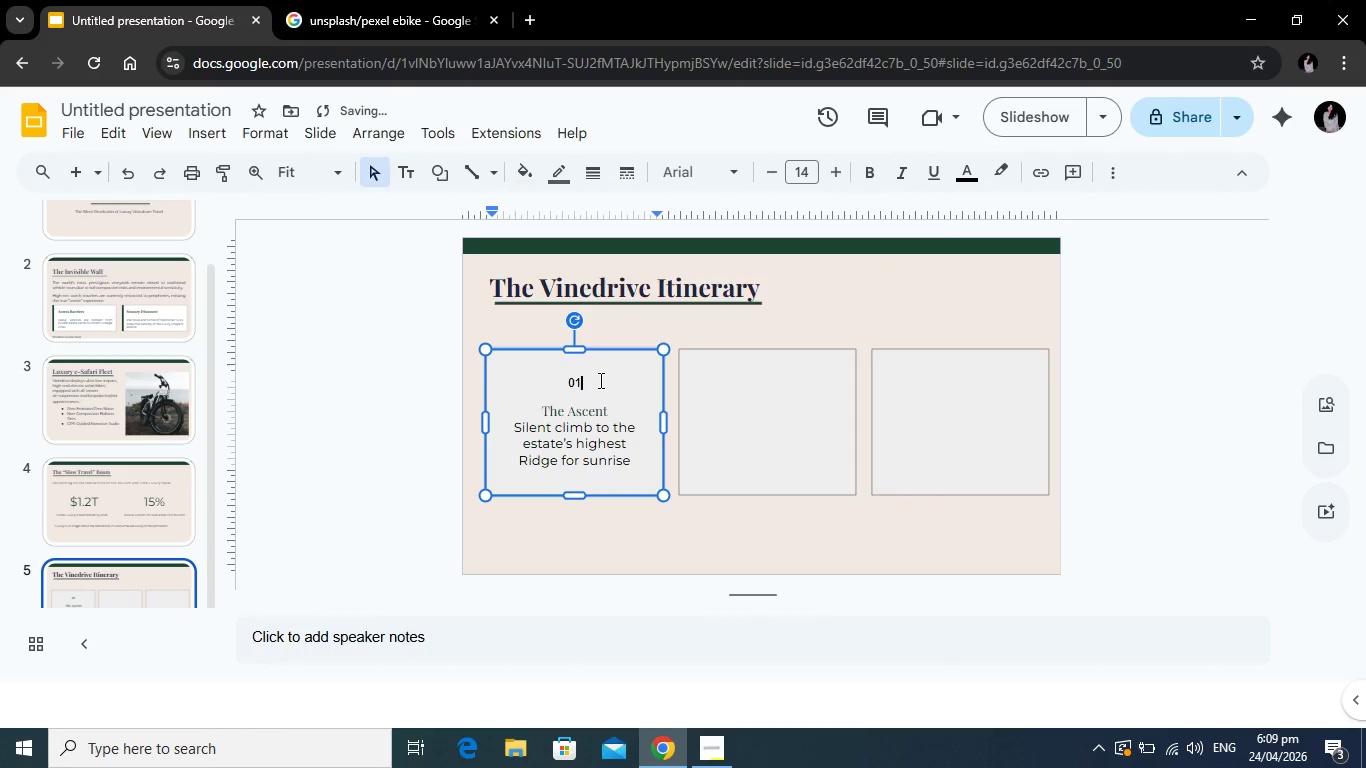 
left_click_drag(start_coordinate=[599, 380], to_coordinate=[535, 381])
 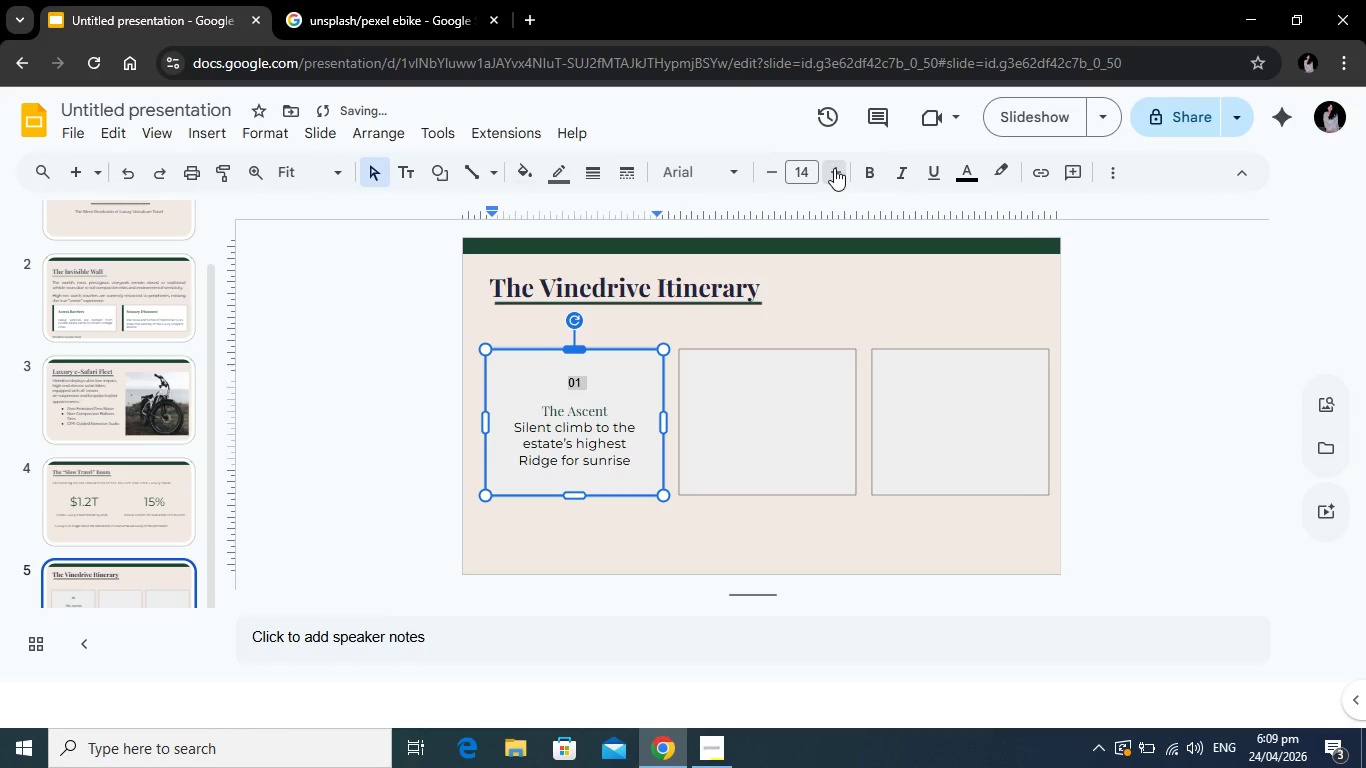 
double_click([834, 168])
 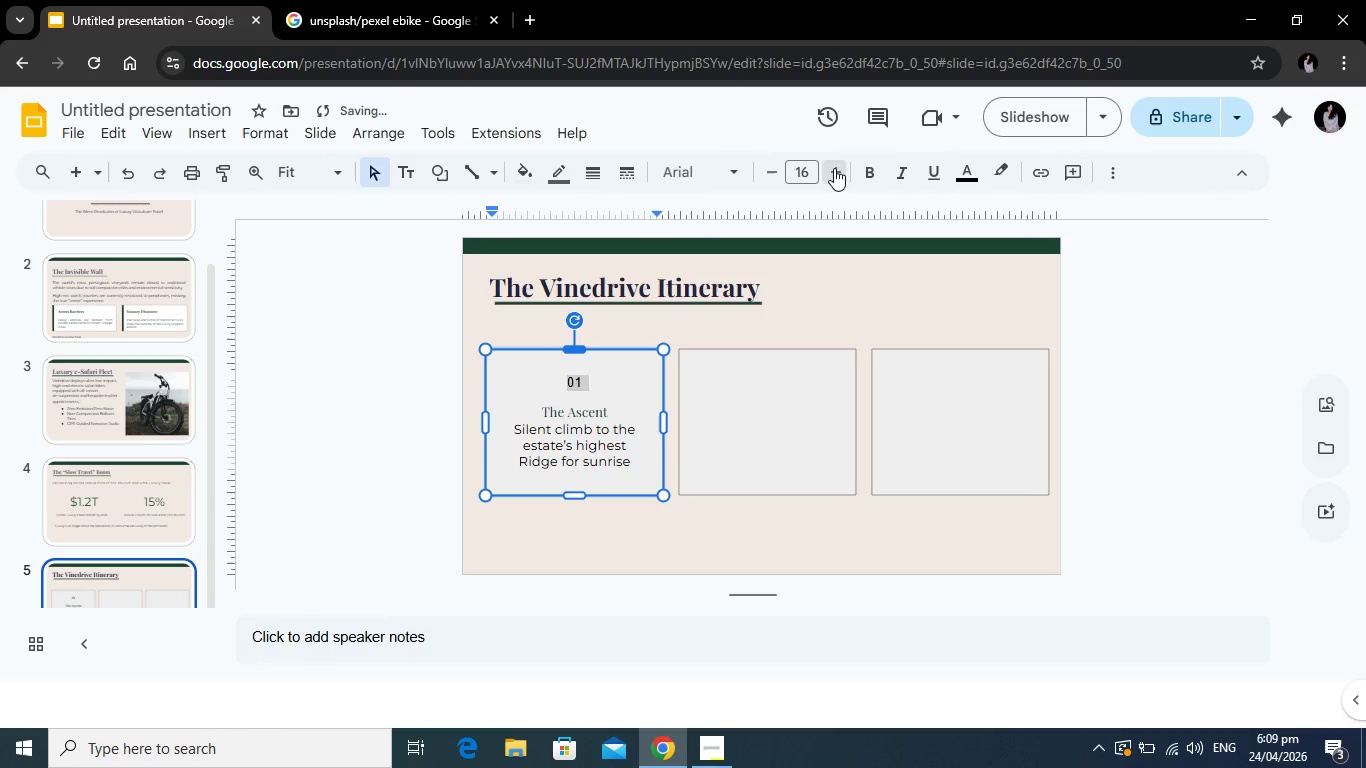 
triple_click([834, 168])
 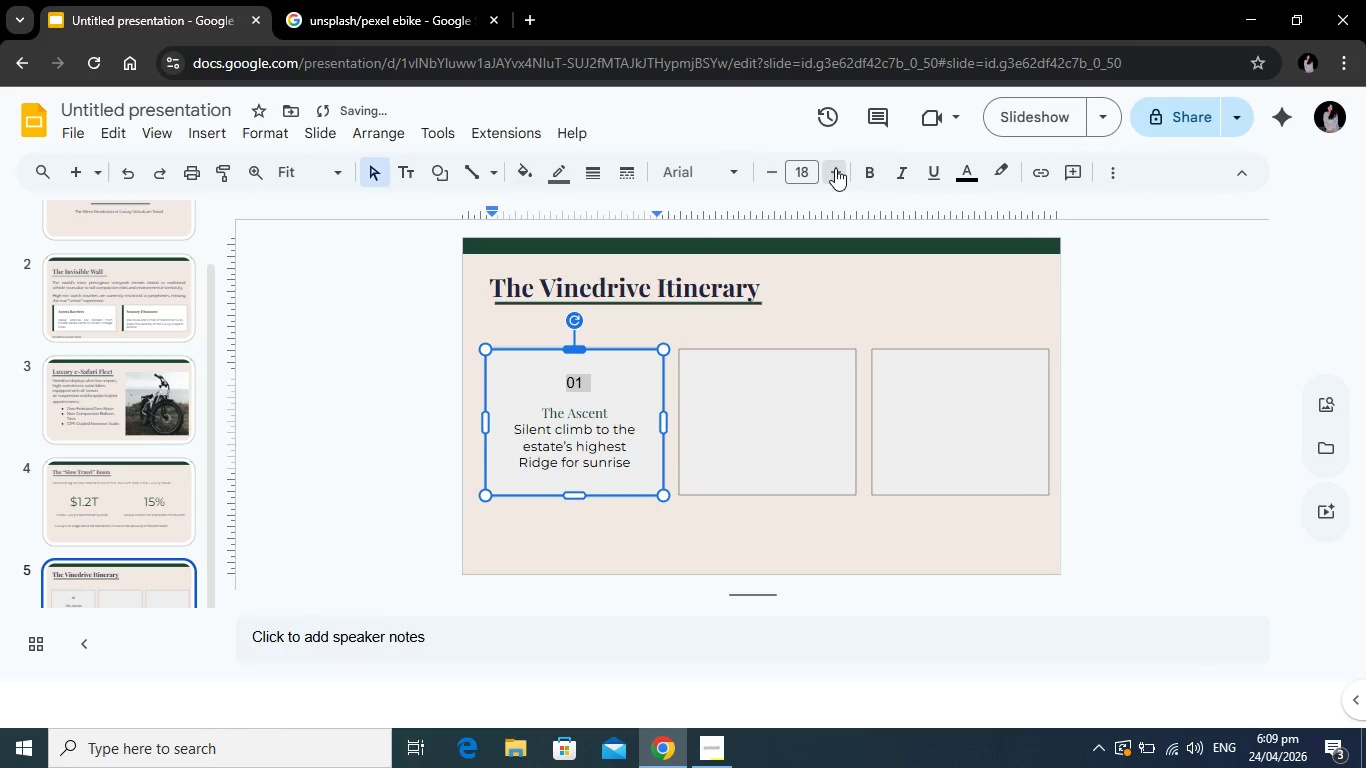 
triple_click([835, 168])
 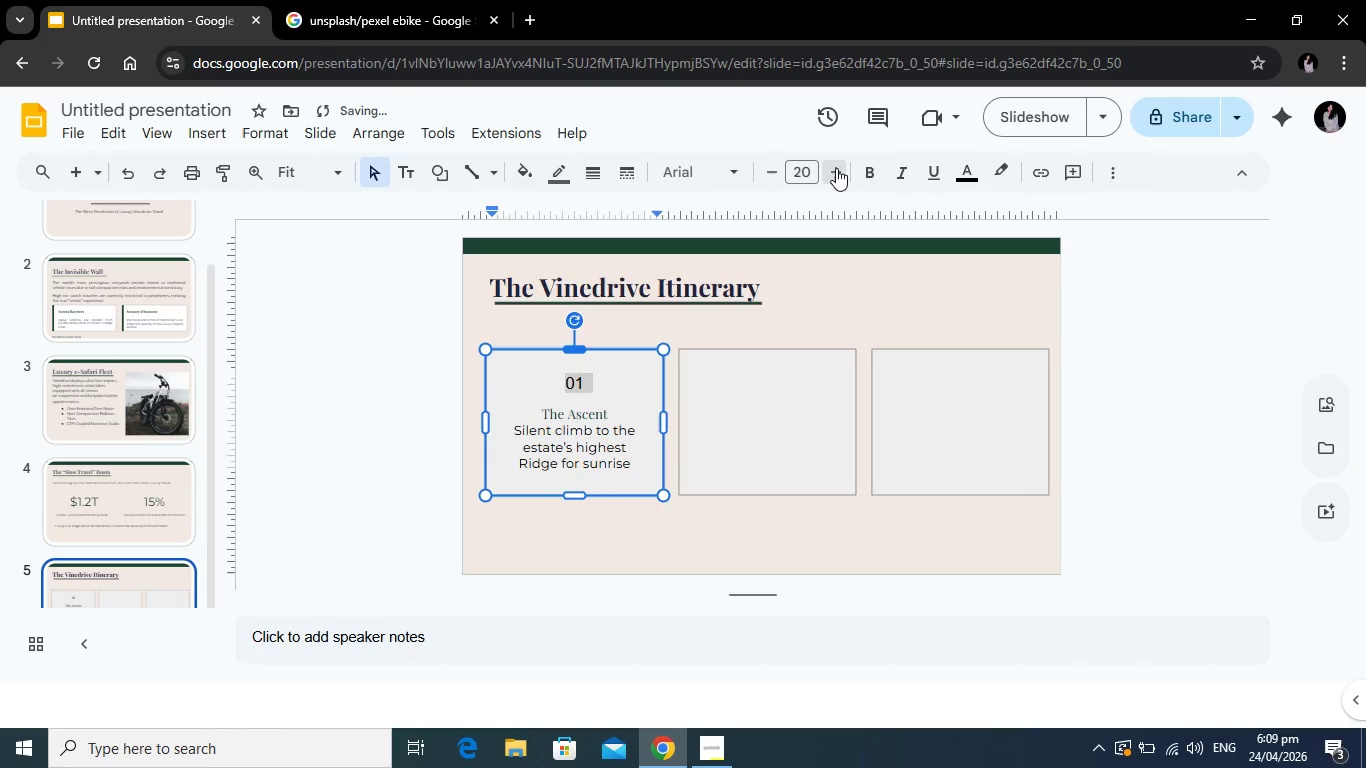 
triple_click([836, 168])
 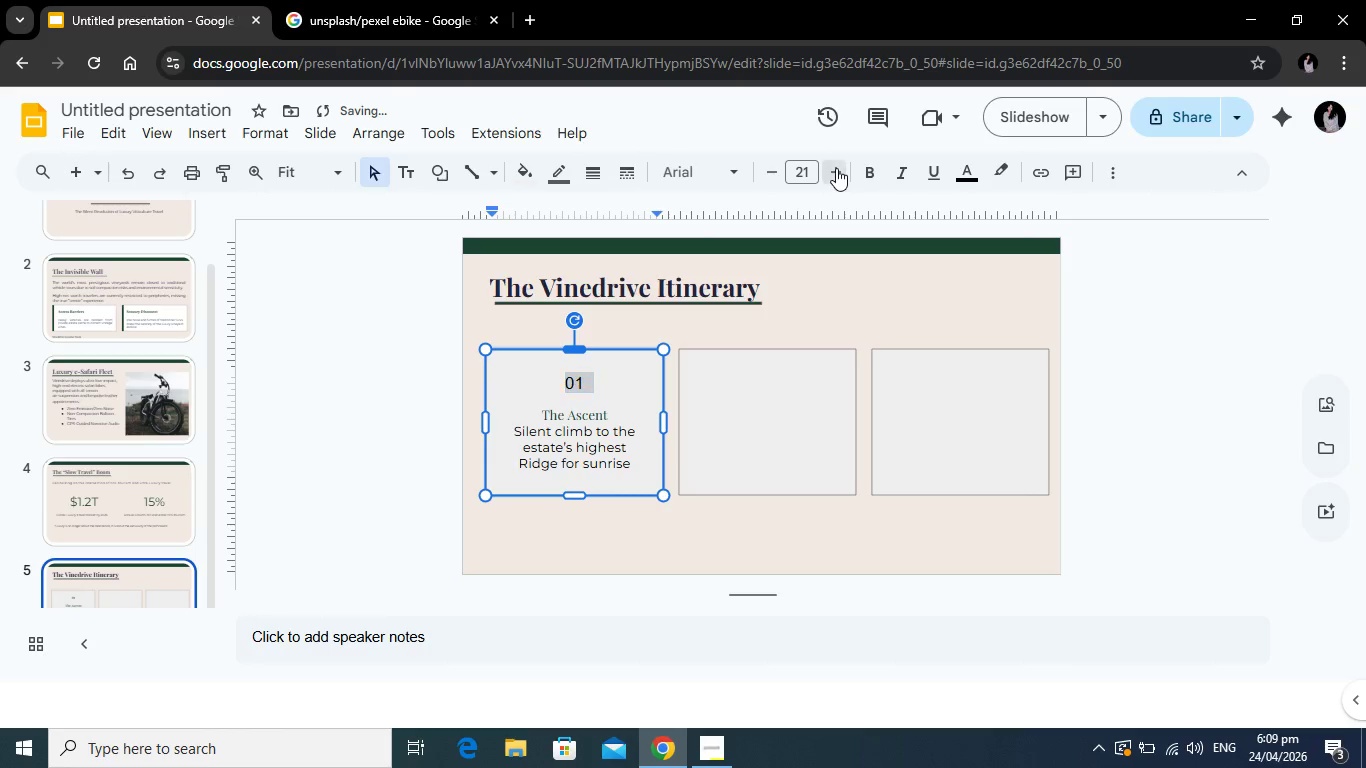 
triple_click([836, 168])
 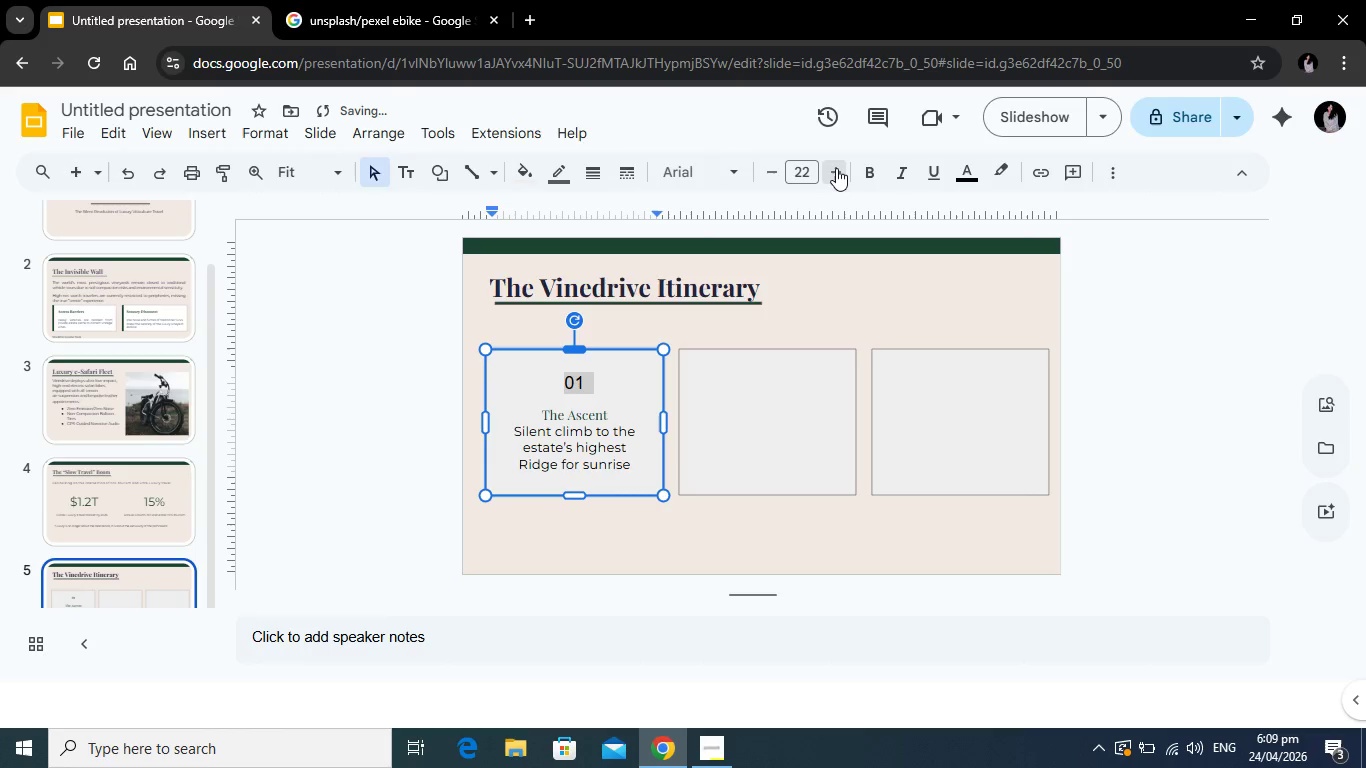 
triple_click([836, 168])
 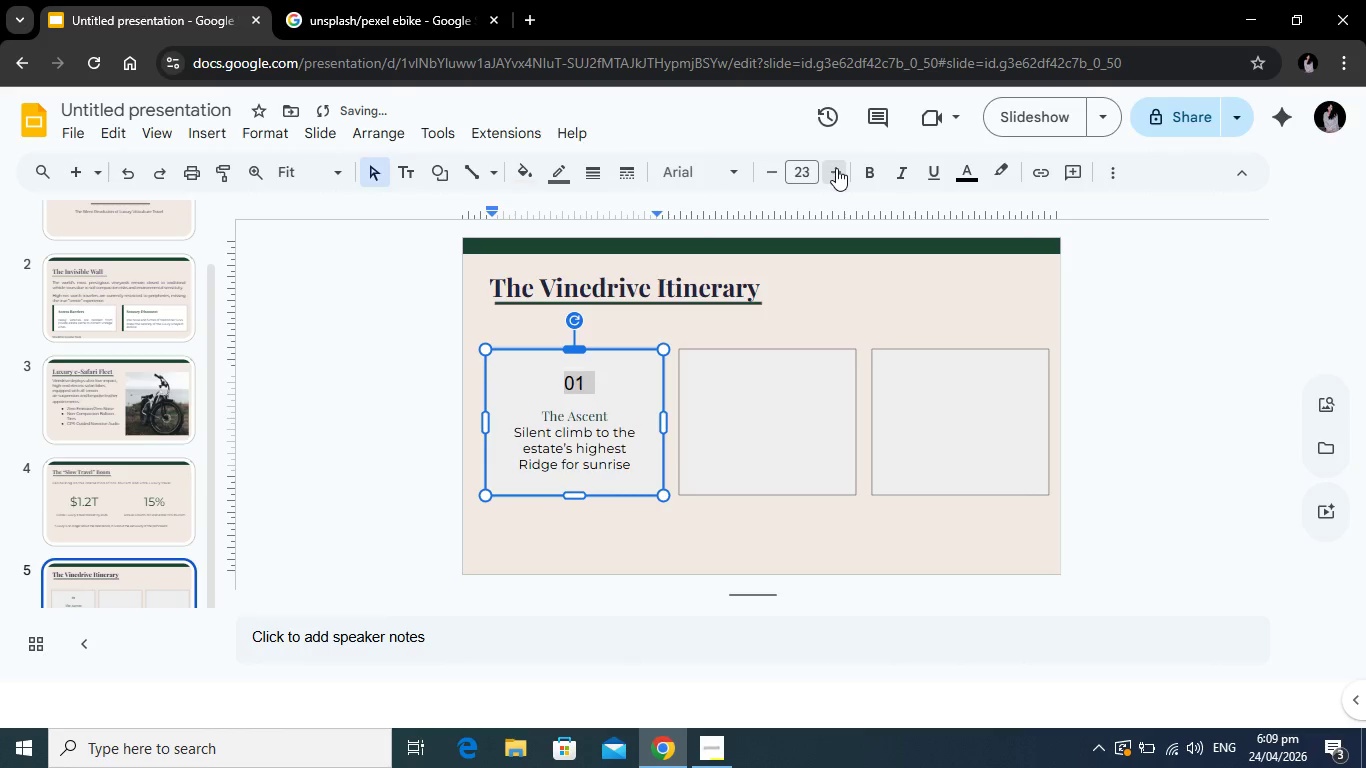 
triple_click([836, 168])
 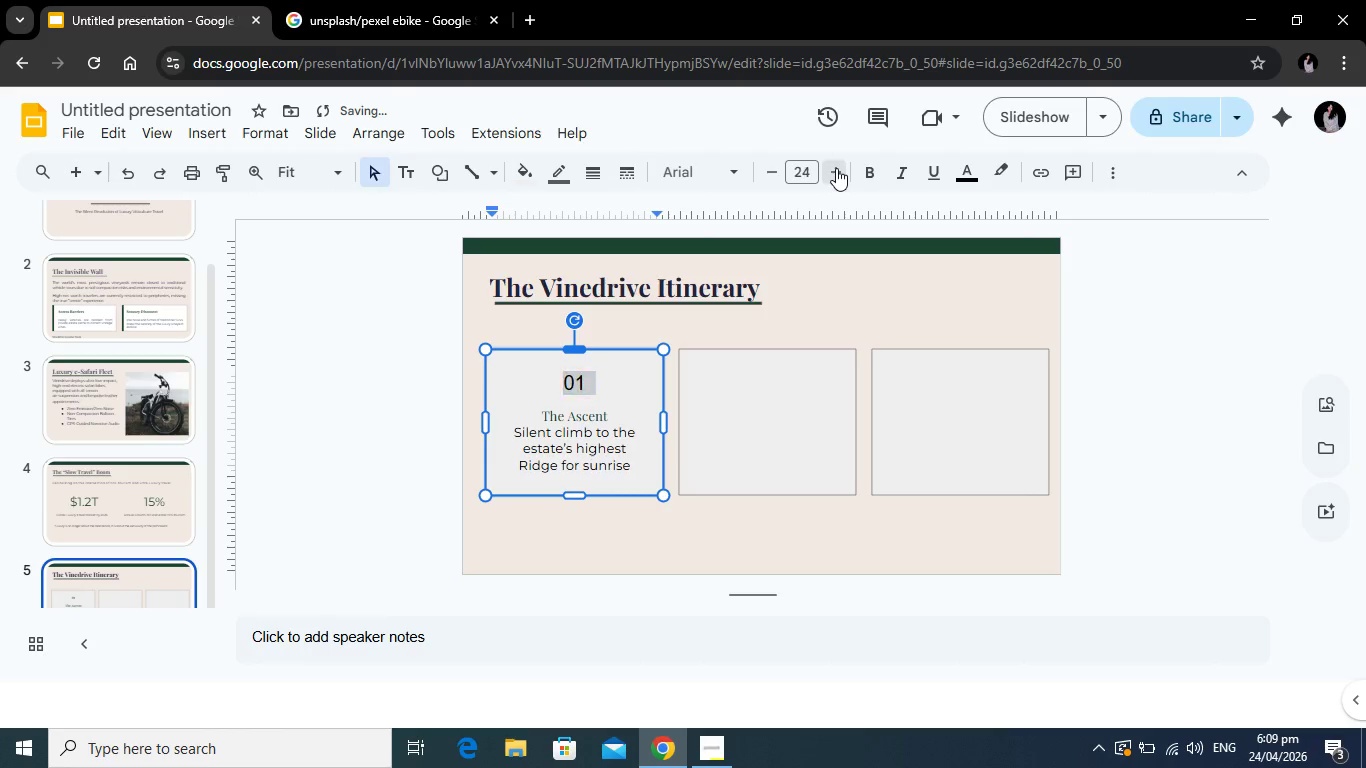 
triple_click([836, 168])
 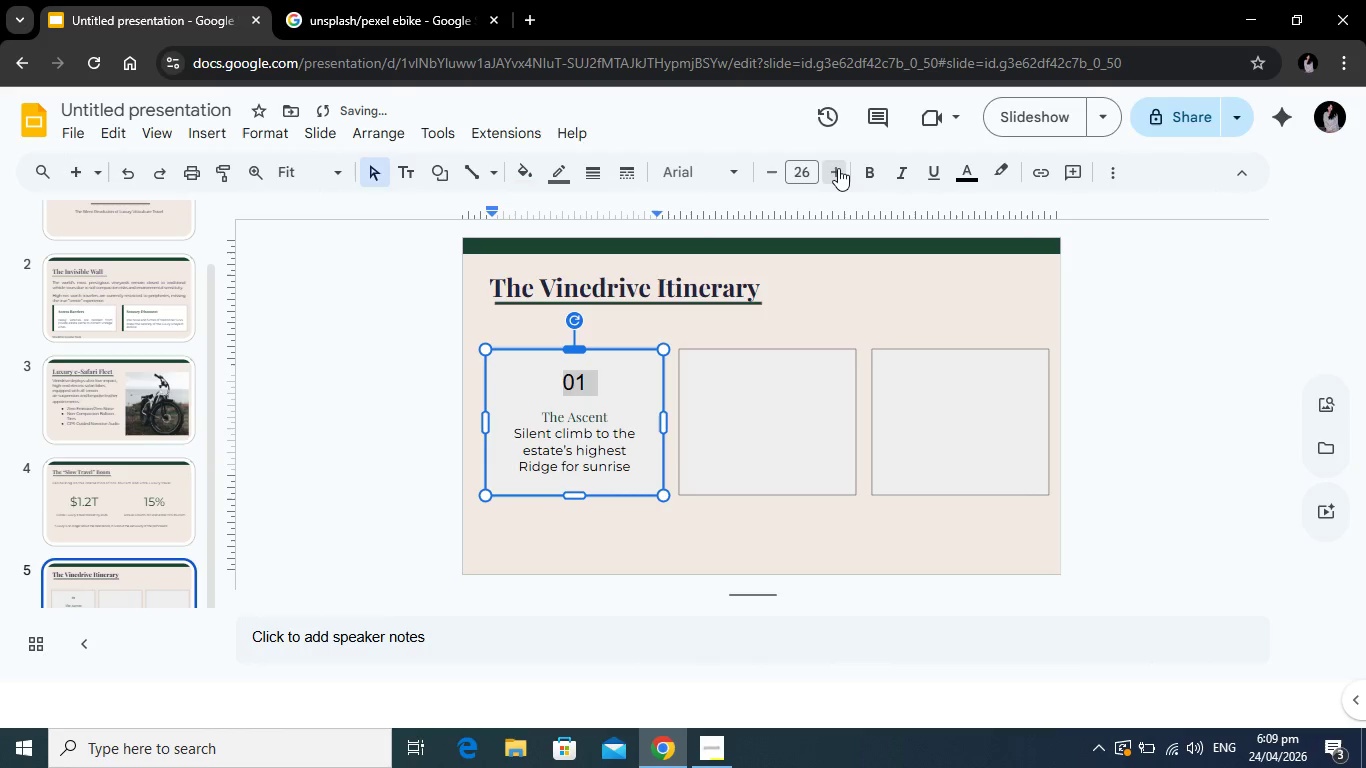 
left_click([838, 168])
 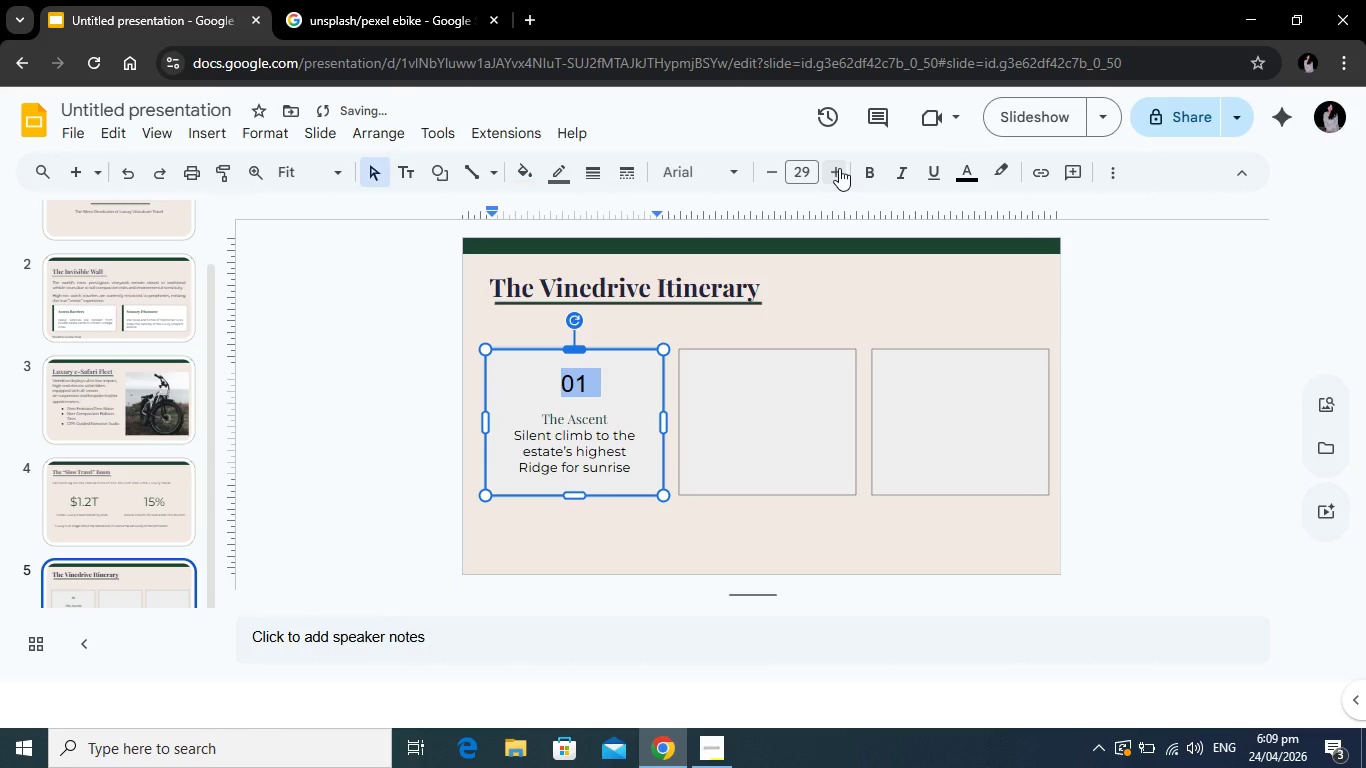 
left_click([839, 168])
 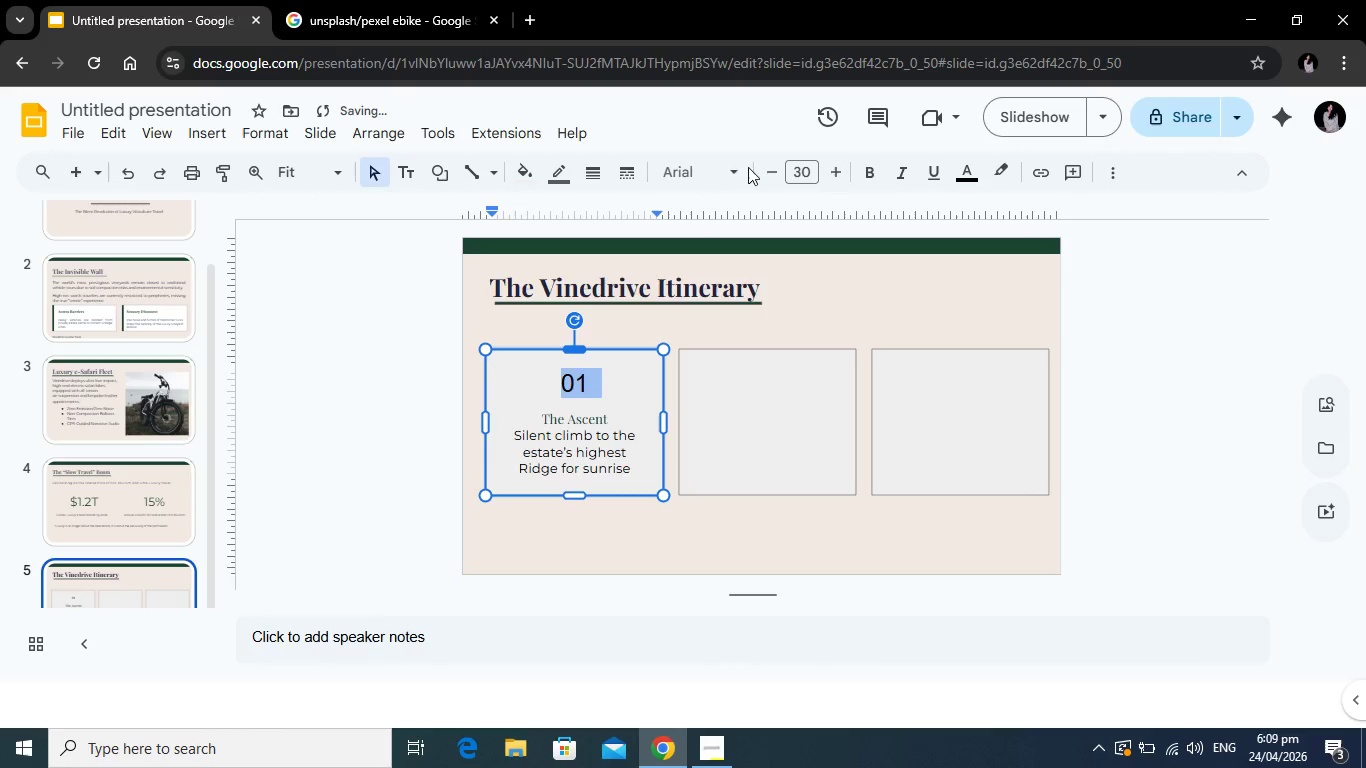 
left_click([723, 167])
 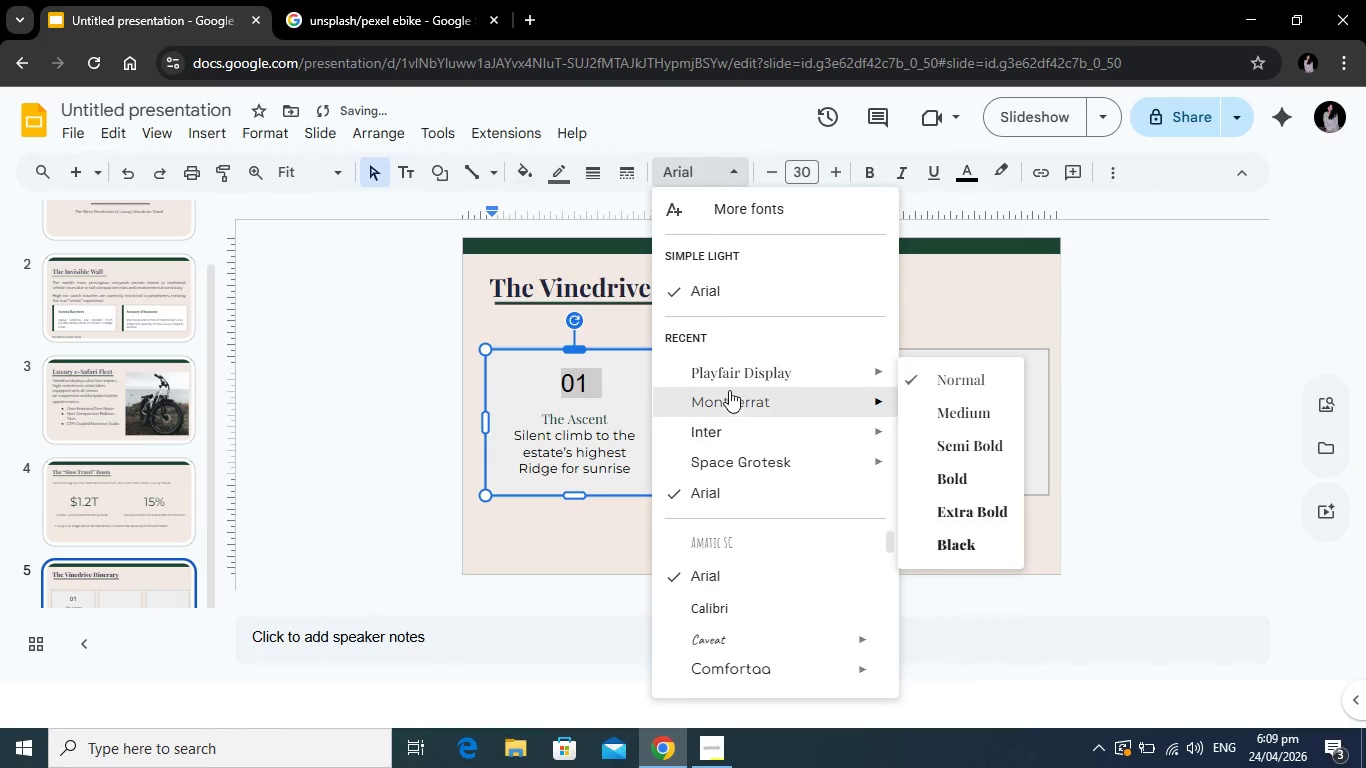 
left_click([732, 378])
 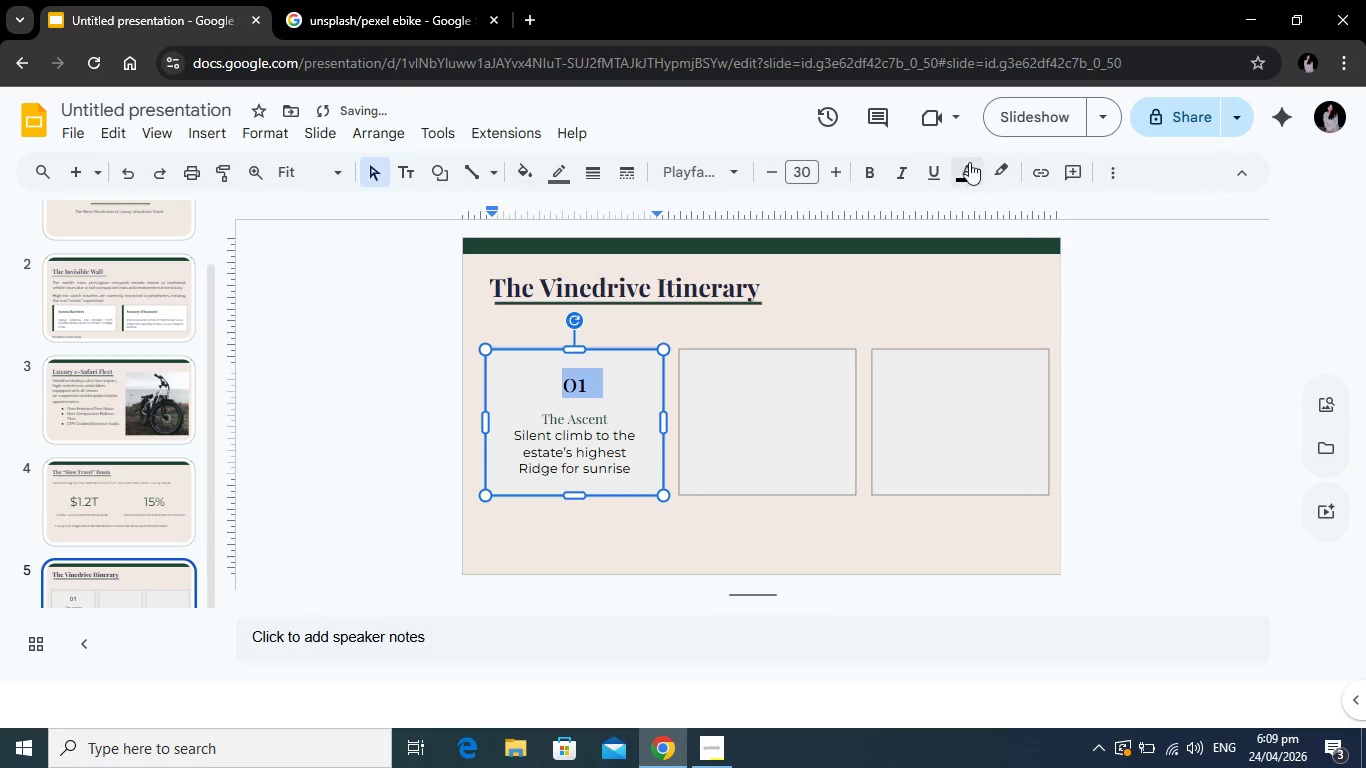 
left_click([964, 171])
 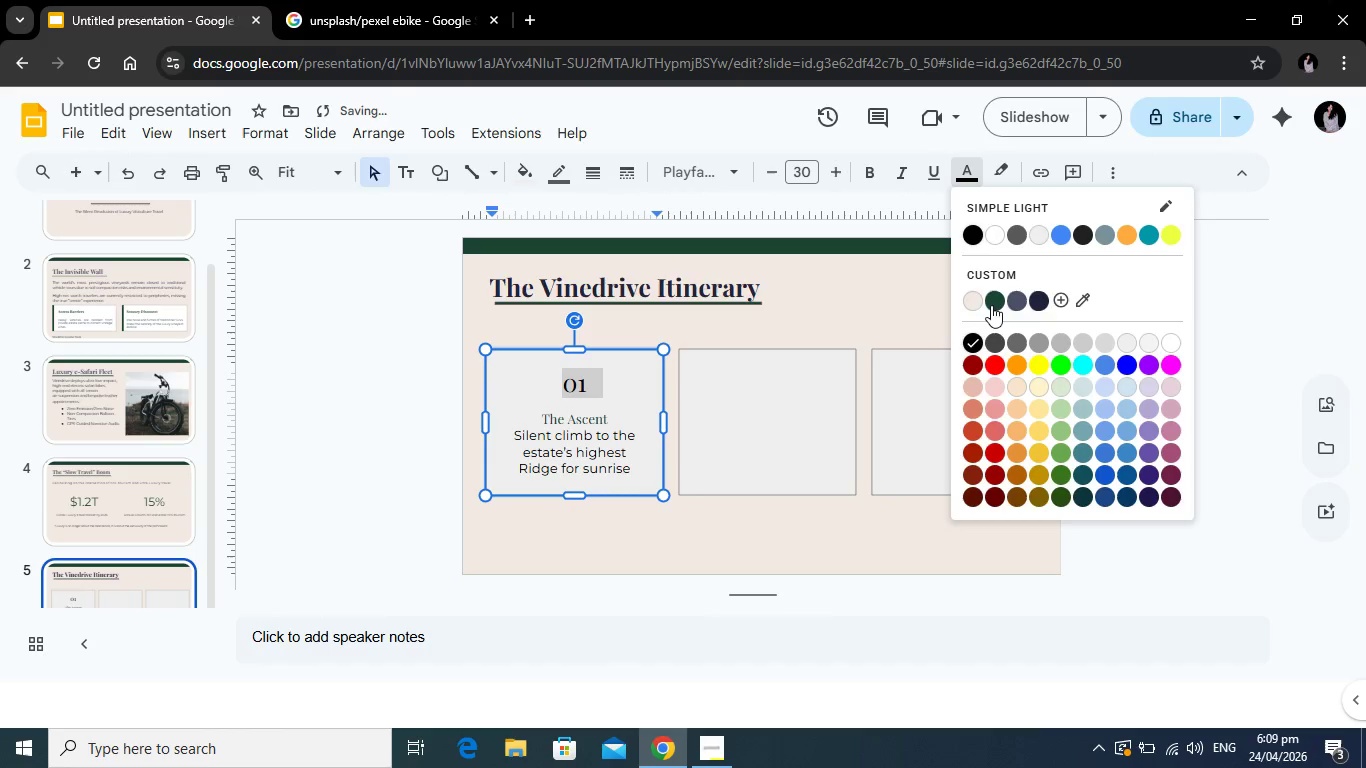 
left_click([994, 301])
 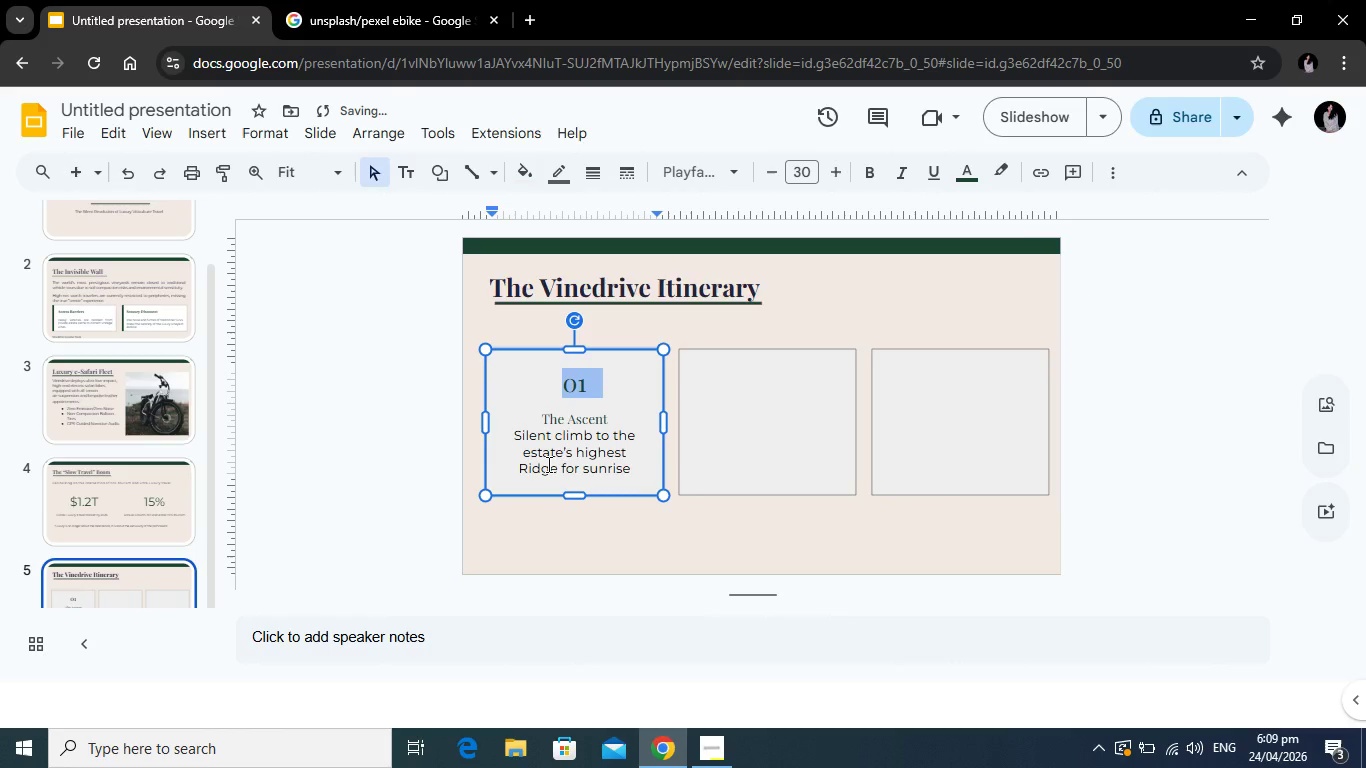 
left_click([547, 464])
 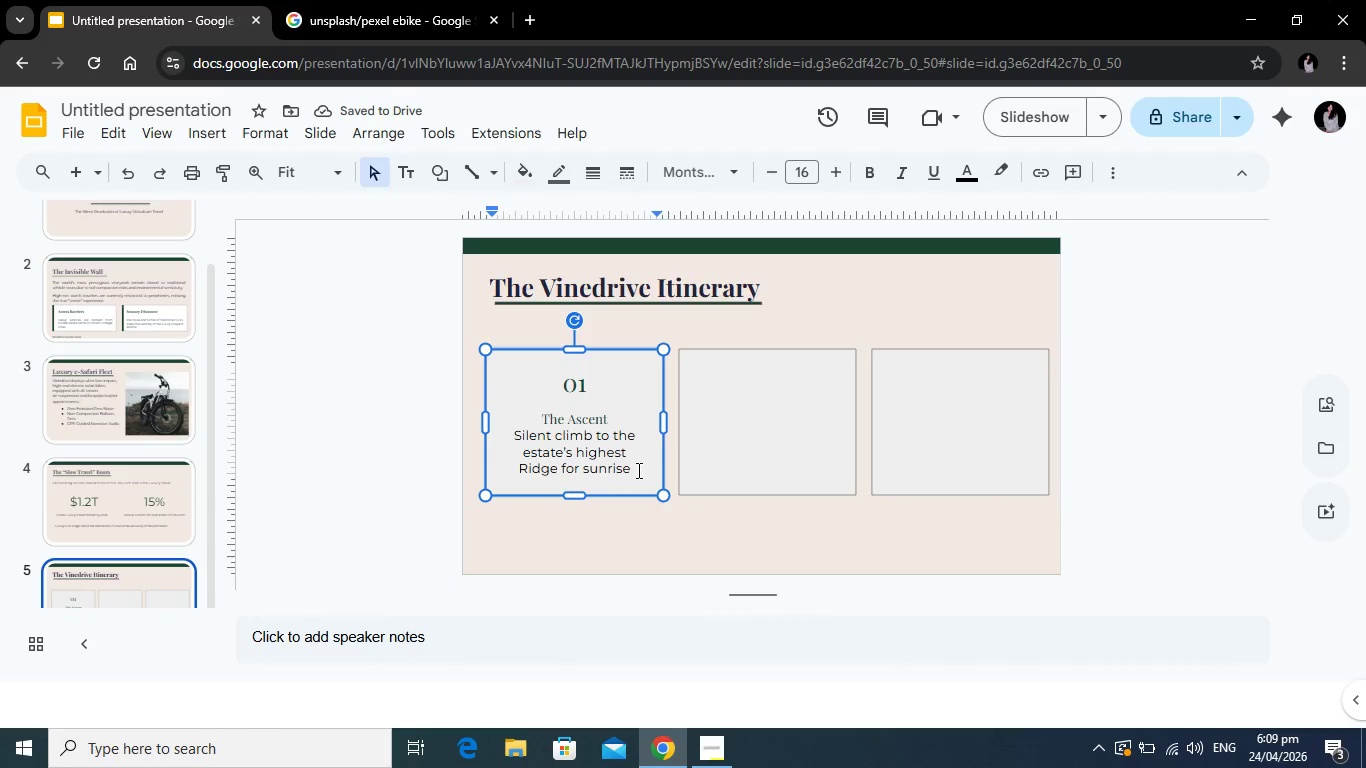 
left_click([637, 470])
 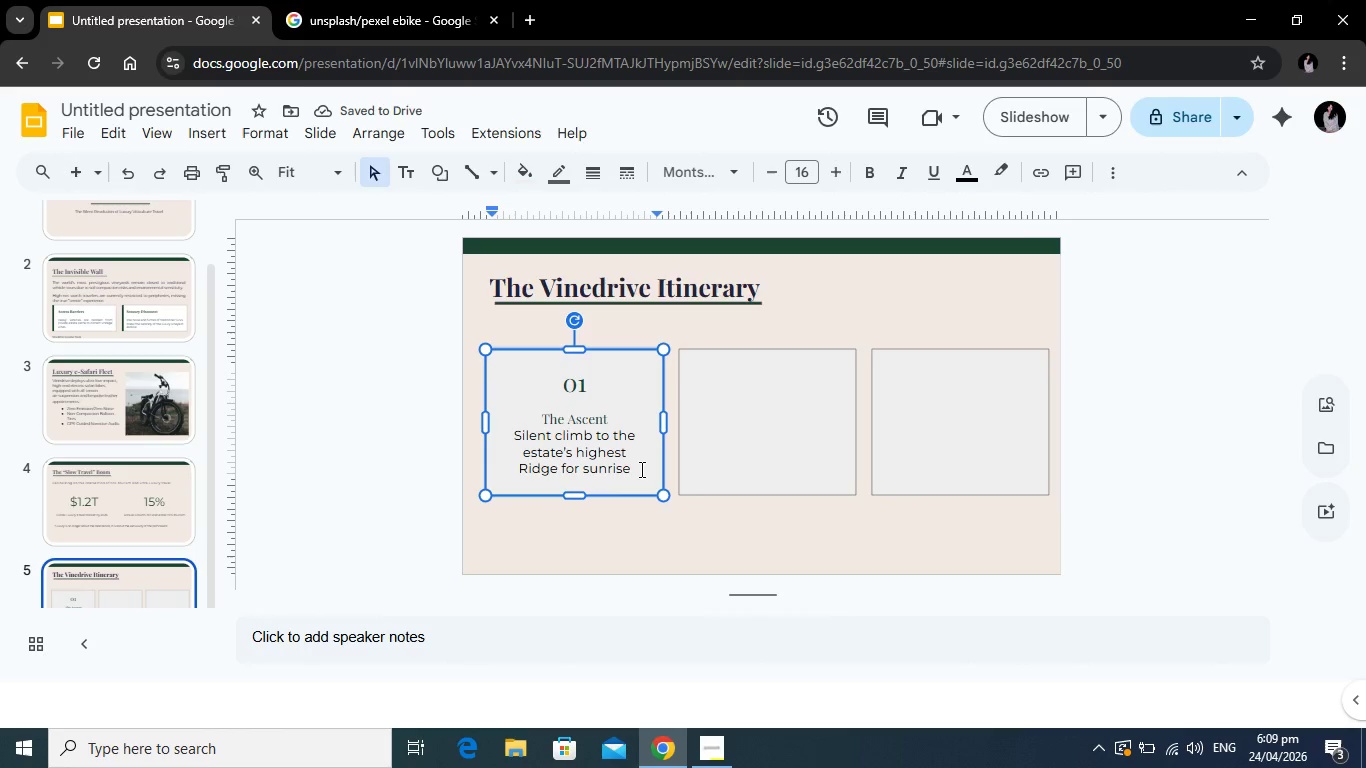 
key(Period)
 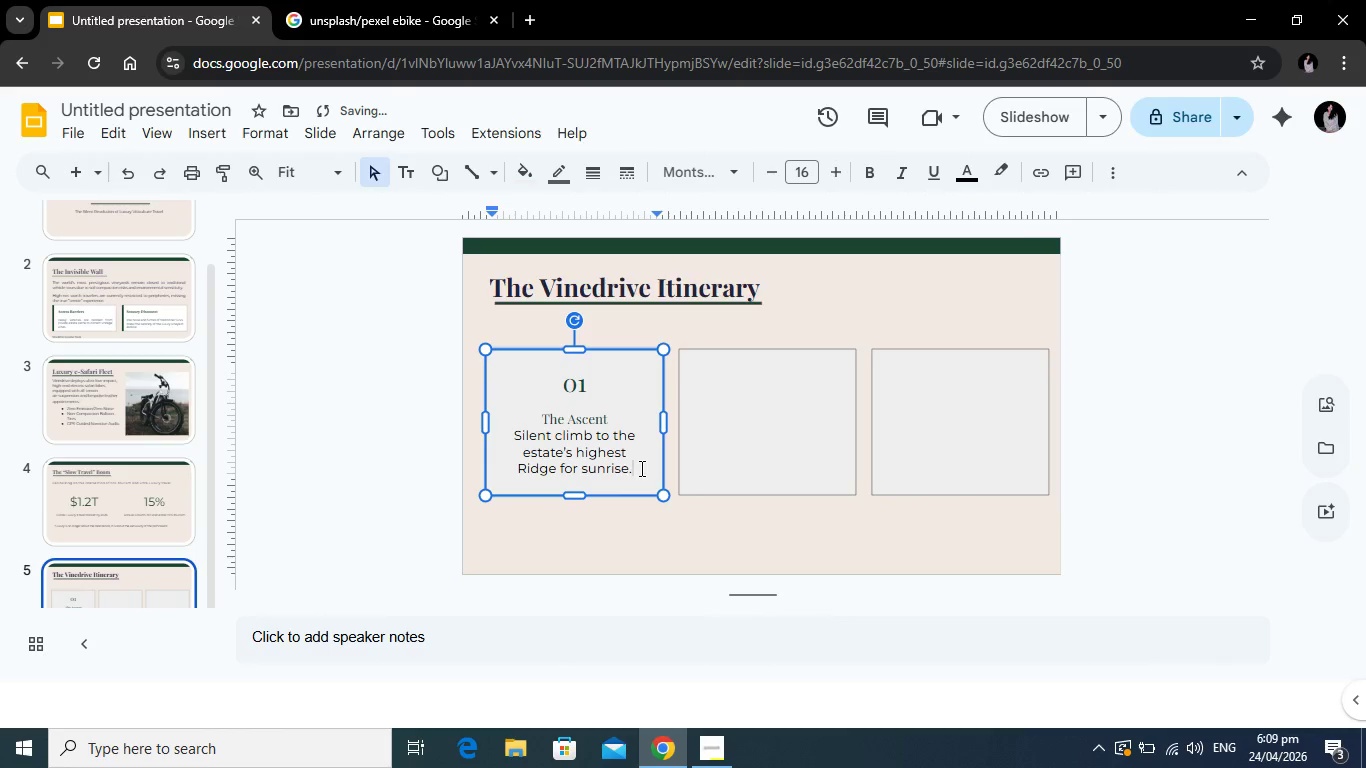 
left_click_drag(start_coordinate=[639, 468], to_coordinate=[511, 439])
 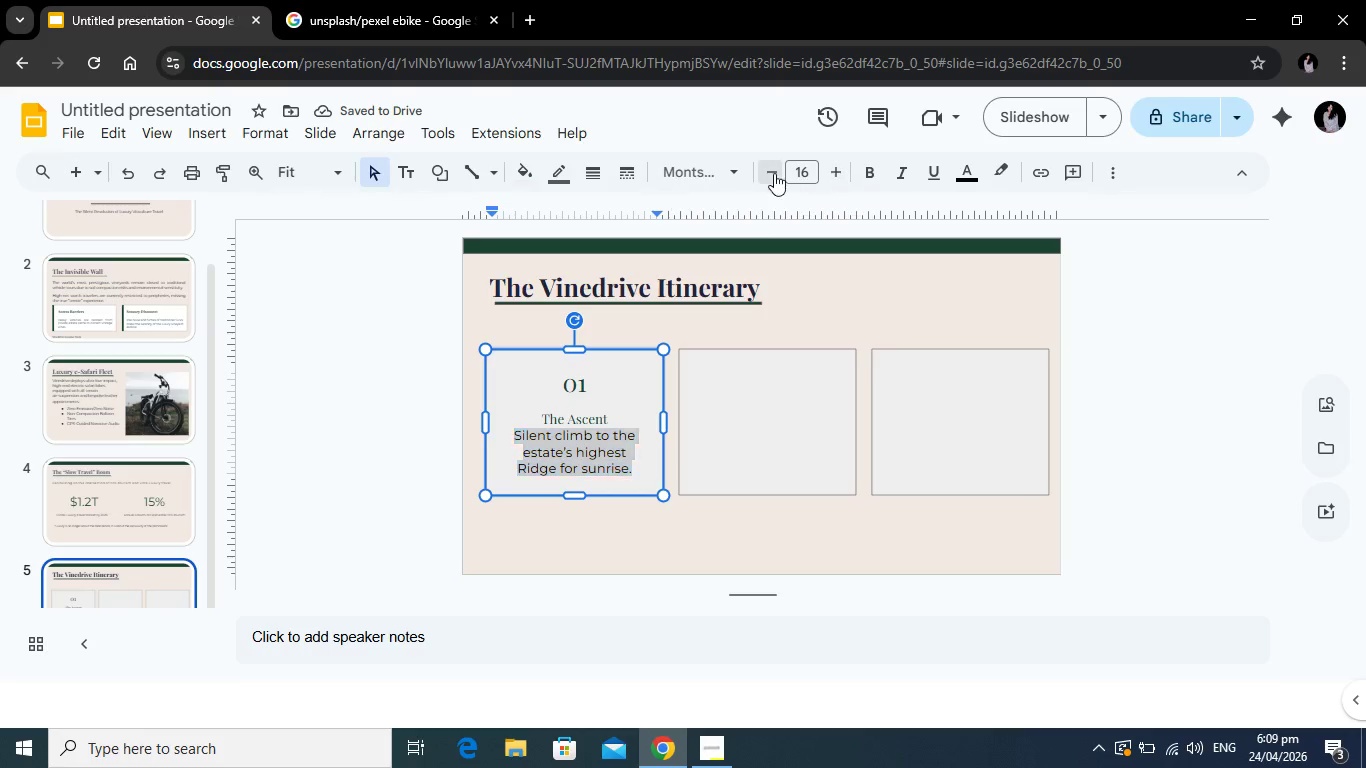 
double_click([774, 173])
 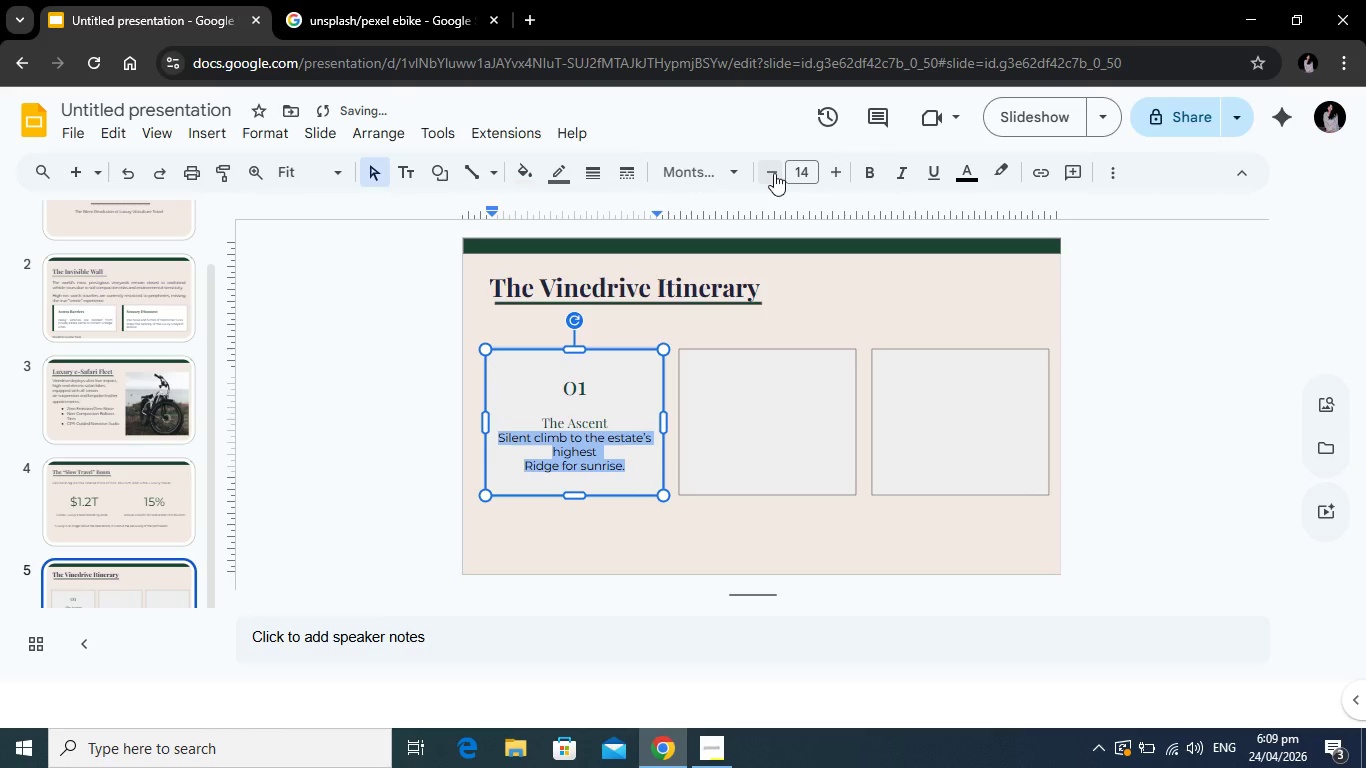 
triple_click([774, 173])
 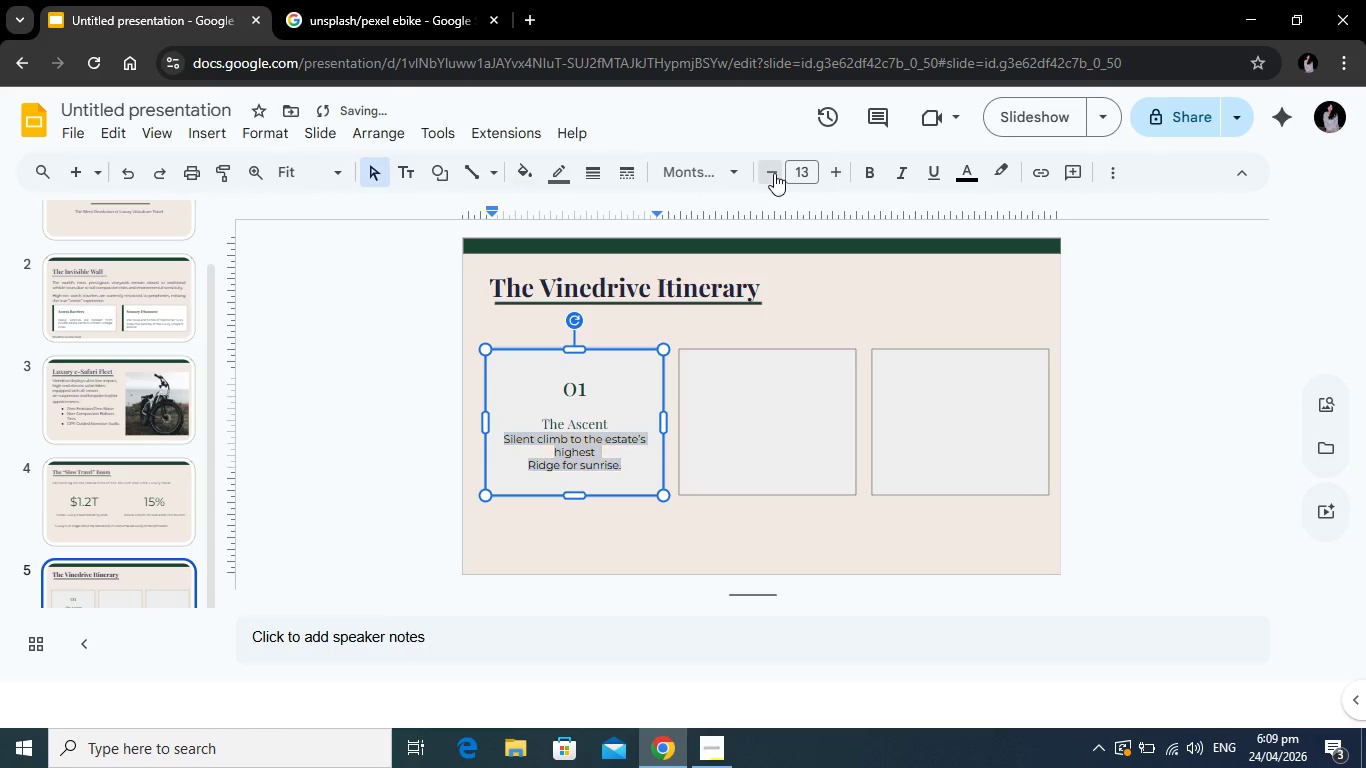 
triple_click([774, 173])
 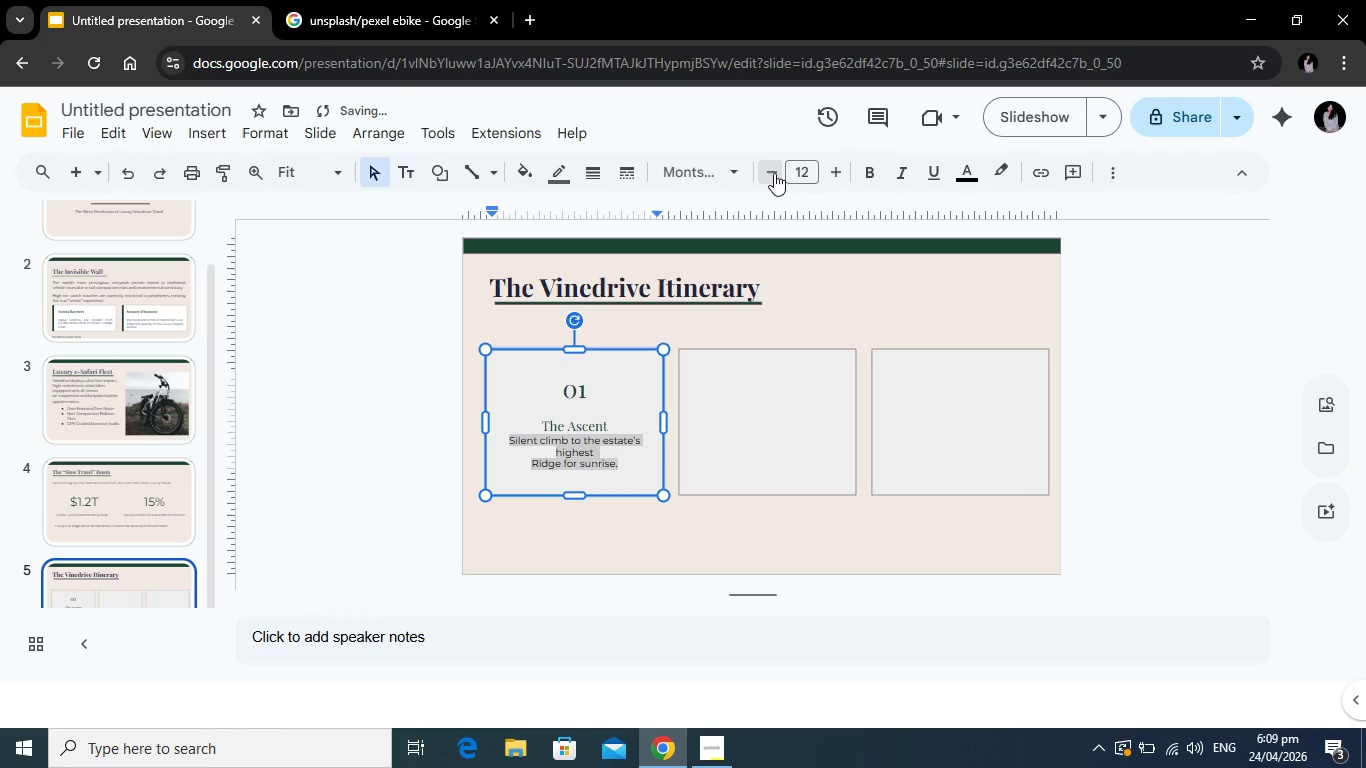 
left_click([774, 173])
 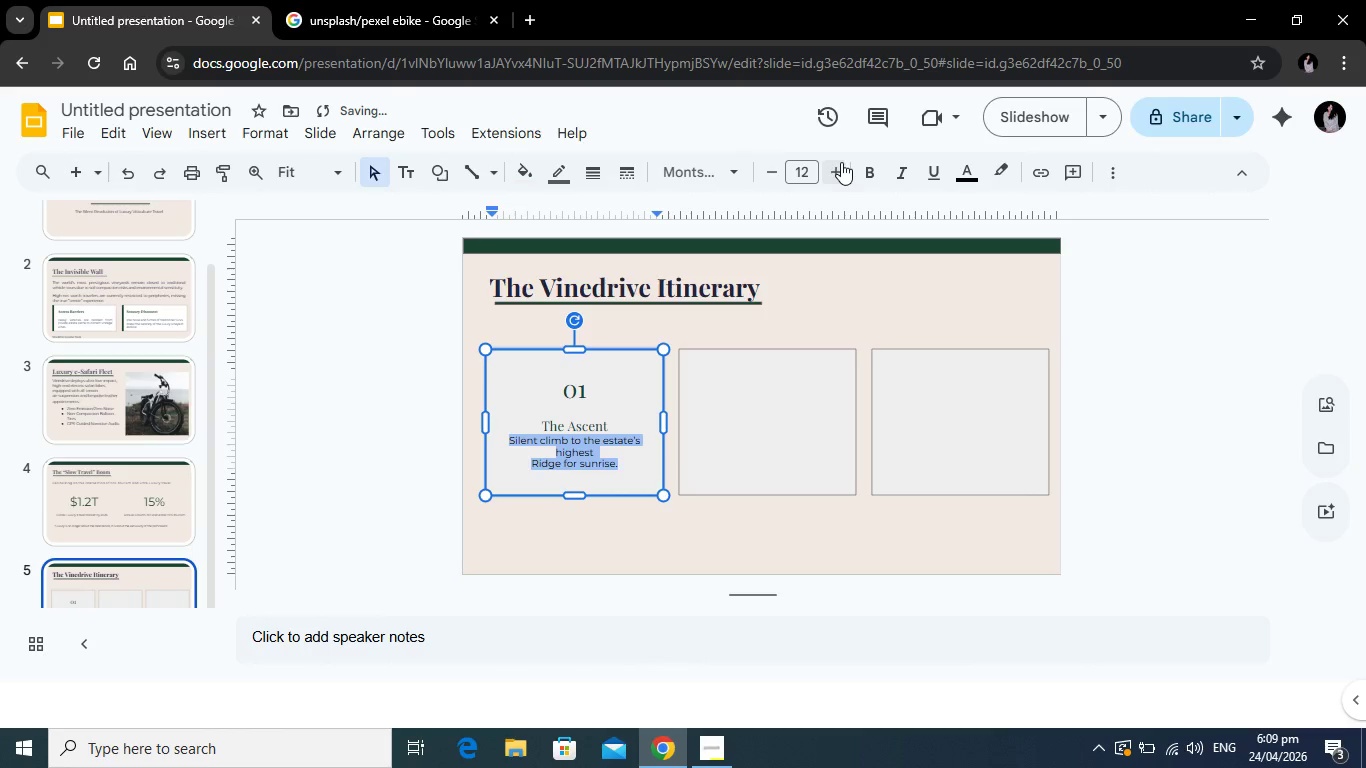 
left_click([1110, 171])
 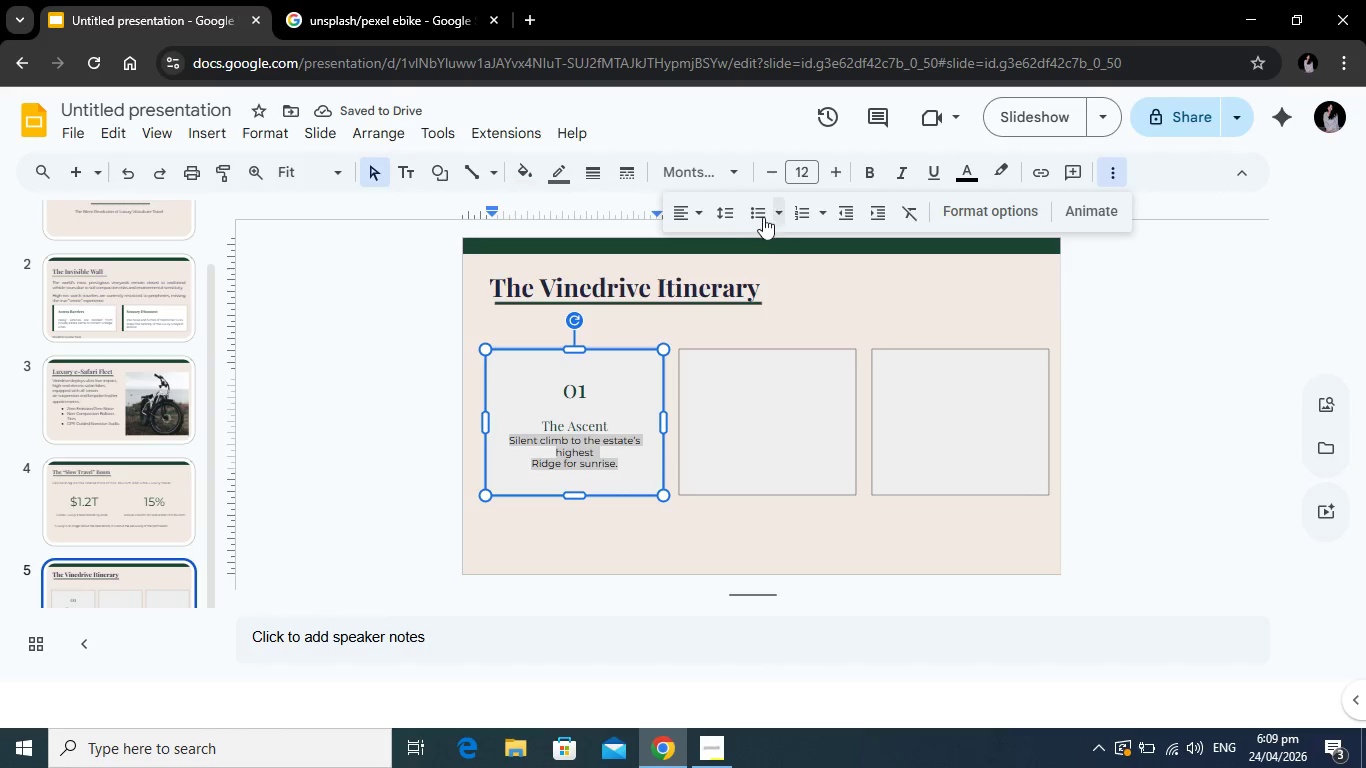 
left_click([695, 218])
 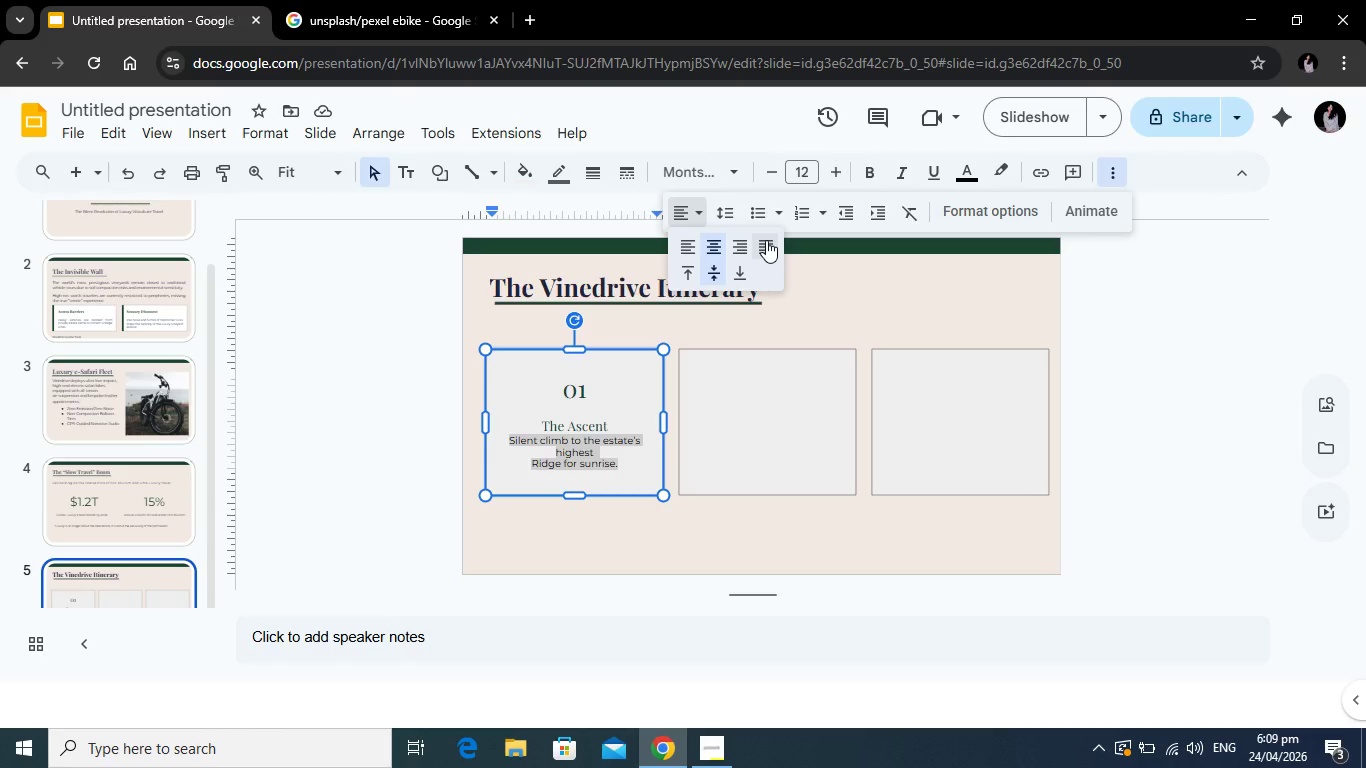 
left_click([766, 240])
 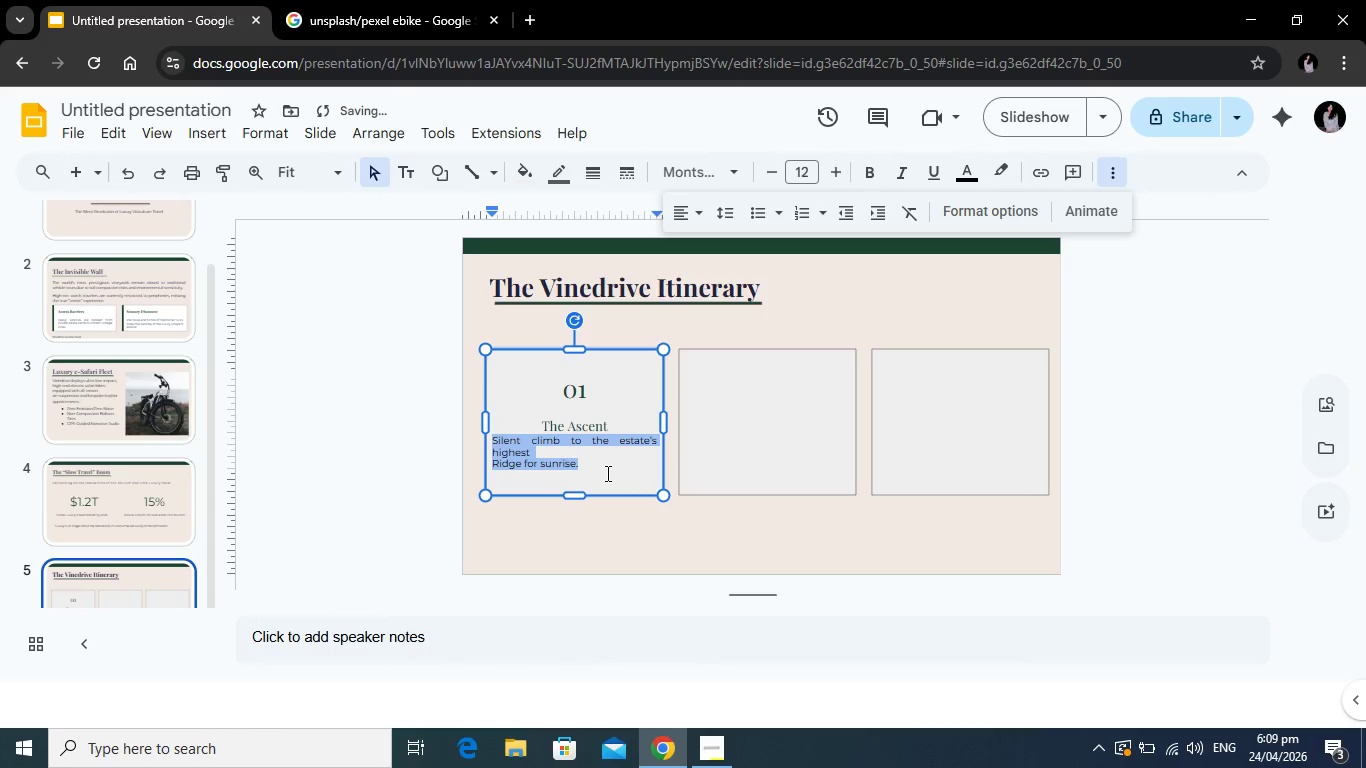 
left_click_drag(start_coordinate=[599, 468], to_coordinate=[576, 467])
 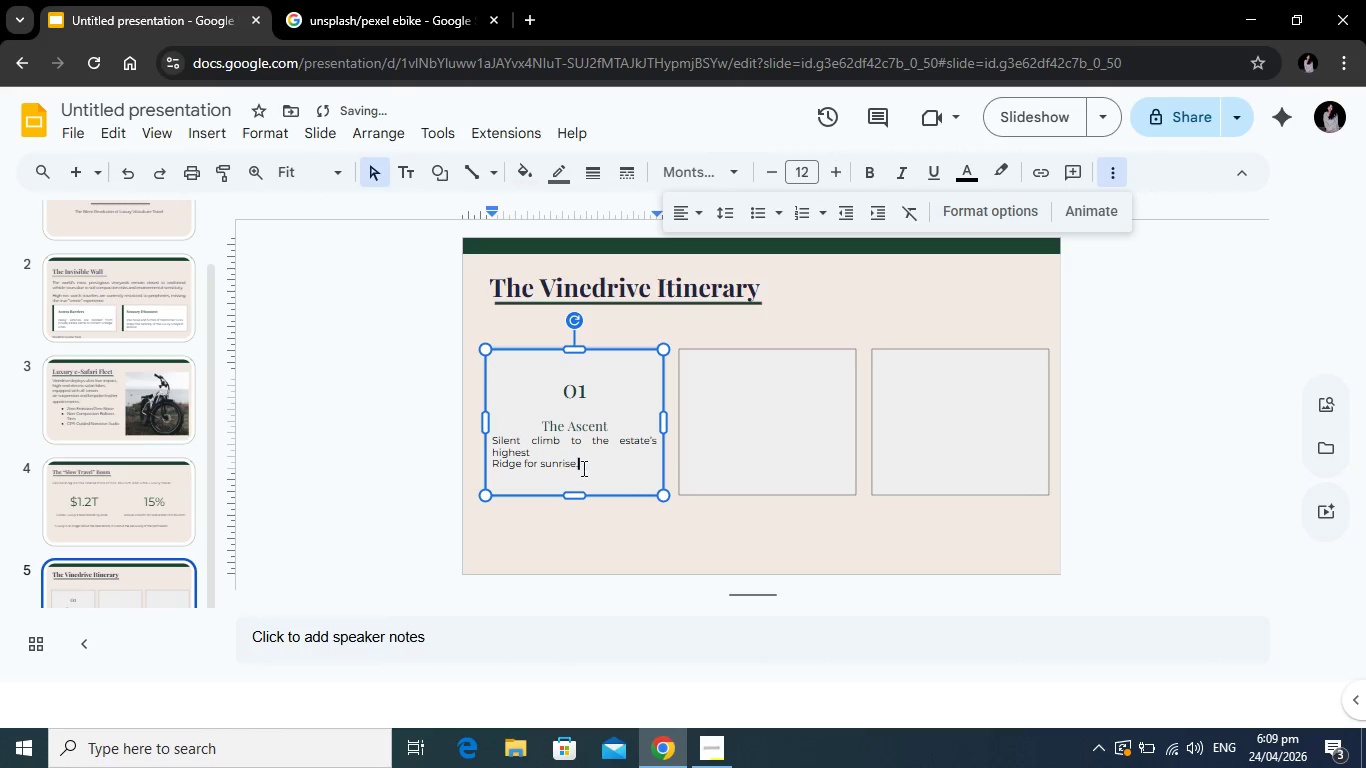 
left_click_drag(start_coordinate=[591, 467], to_coordinate=[490, 439])
 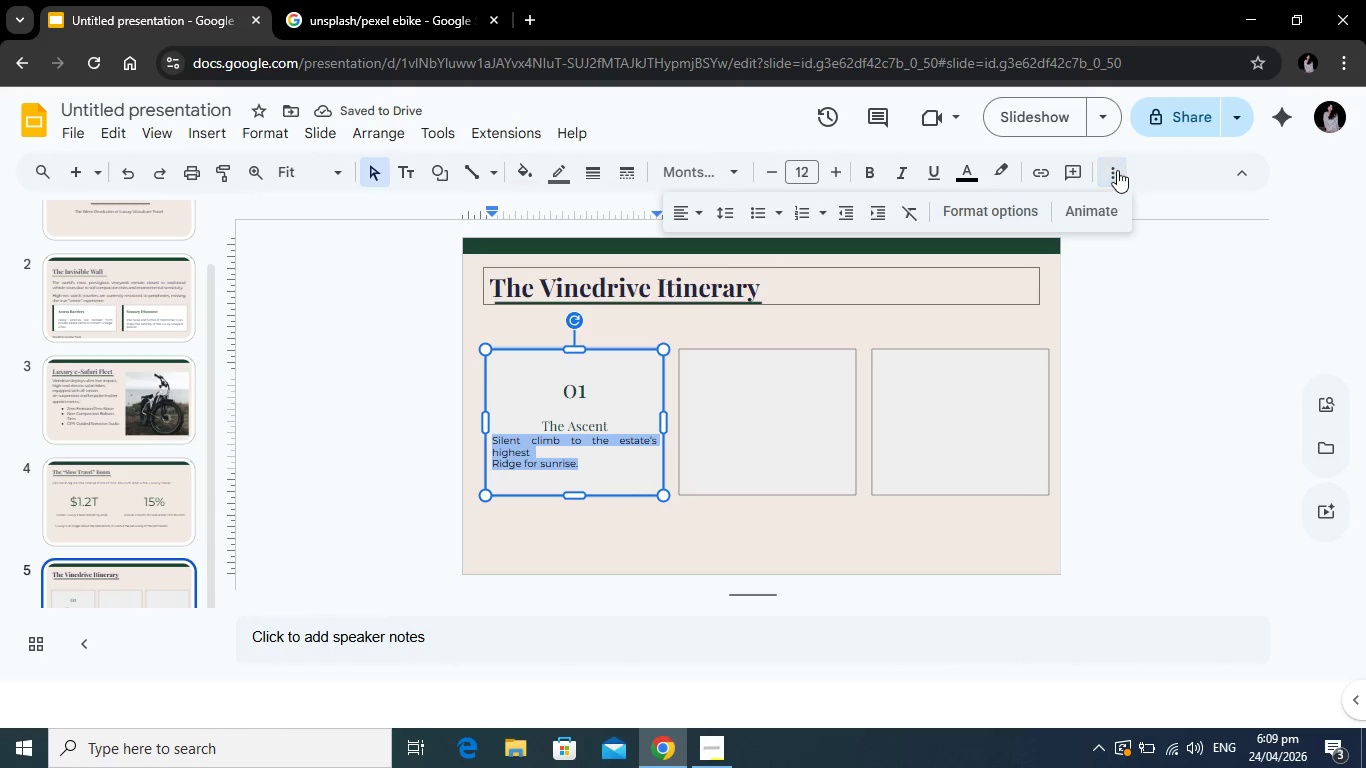 
left_click([1117, 170])
 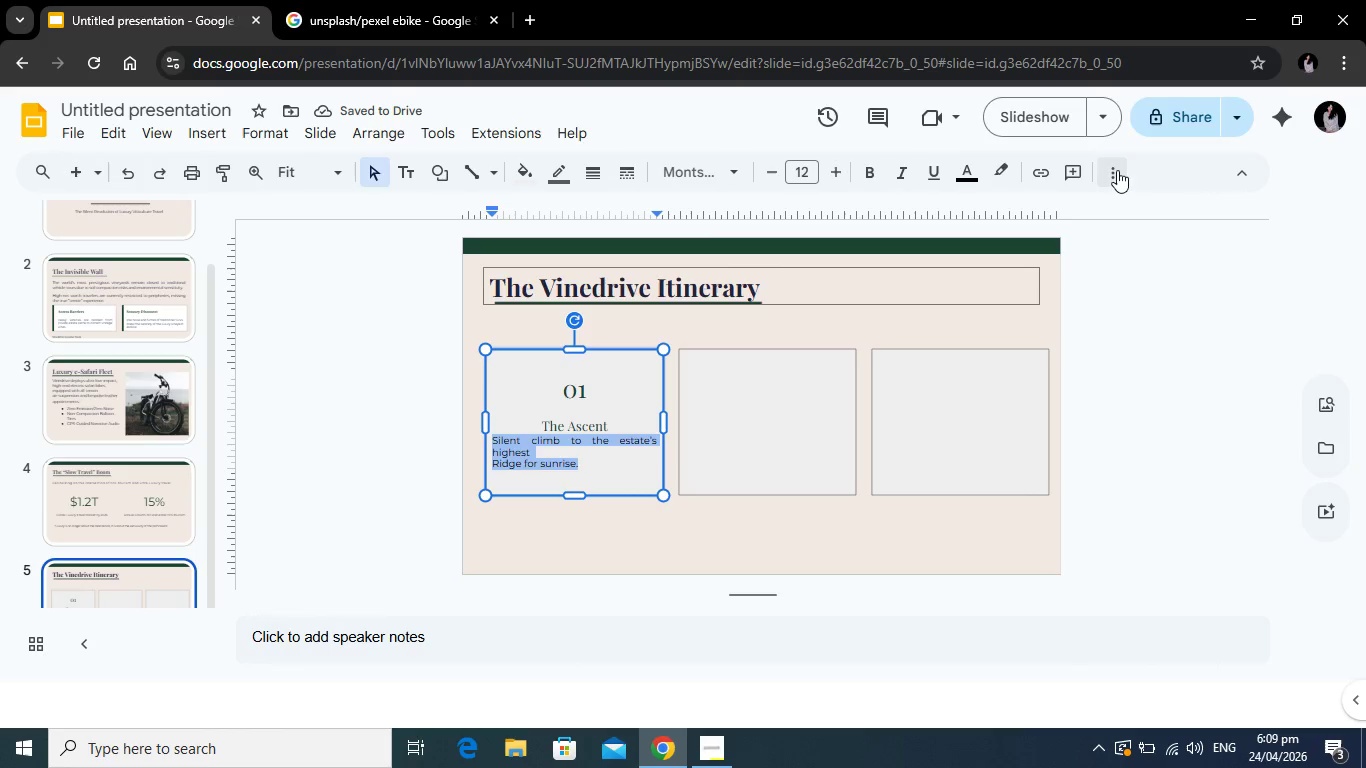 
left_click([1117, 170])
 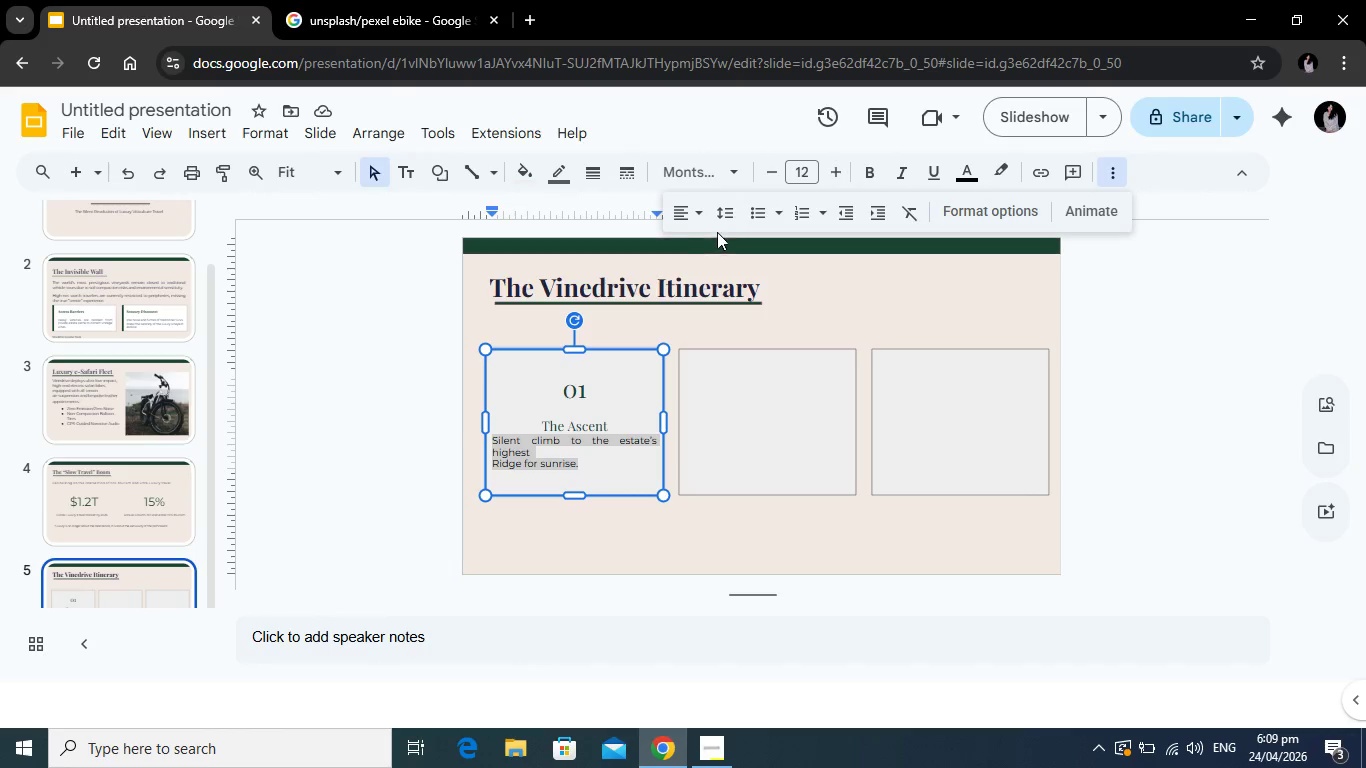 
left_click([689, 211])
 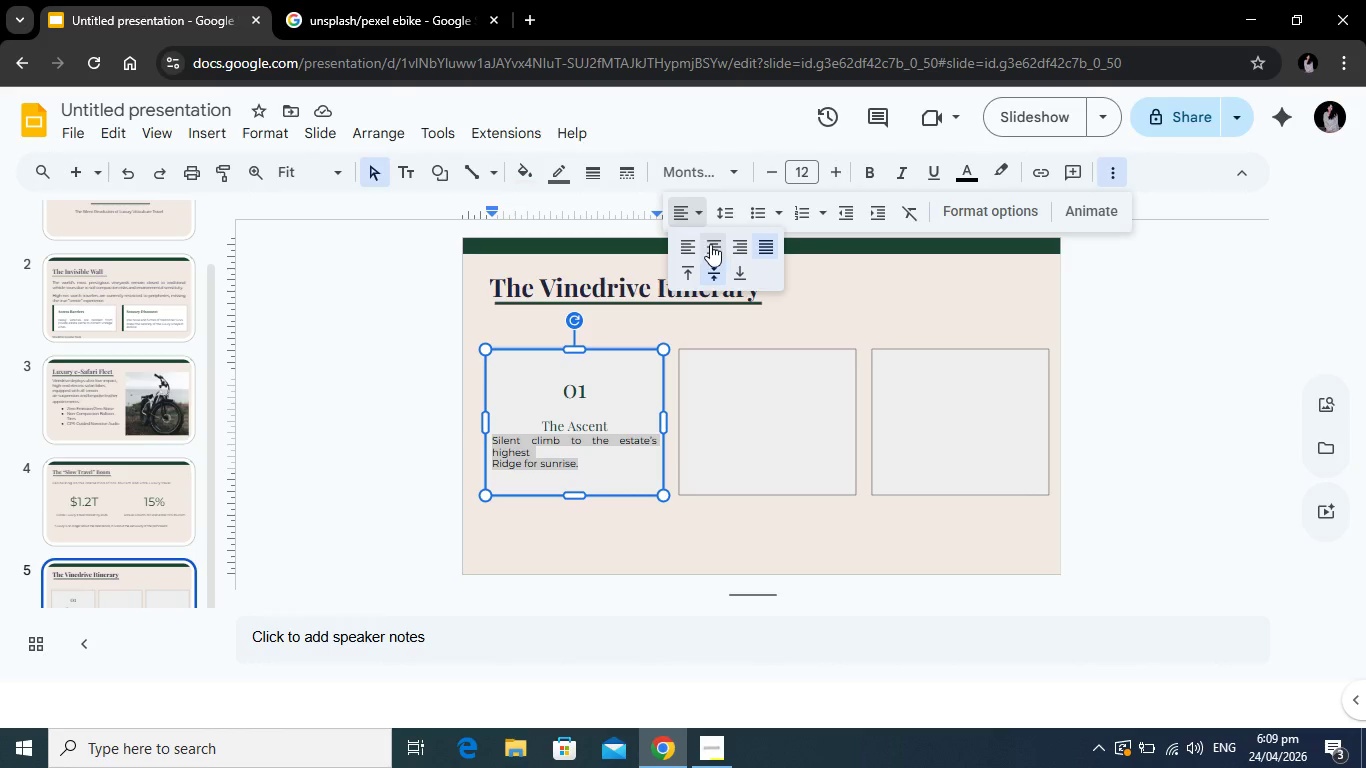 
left_click([712, 244])
 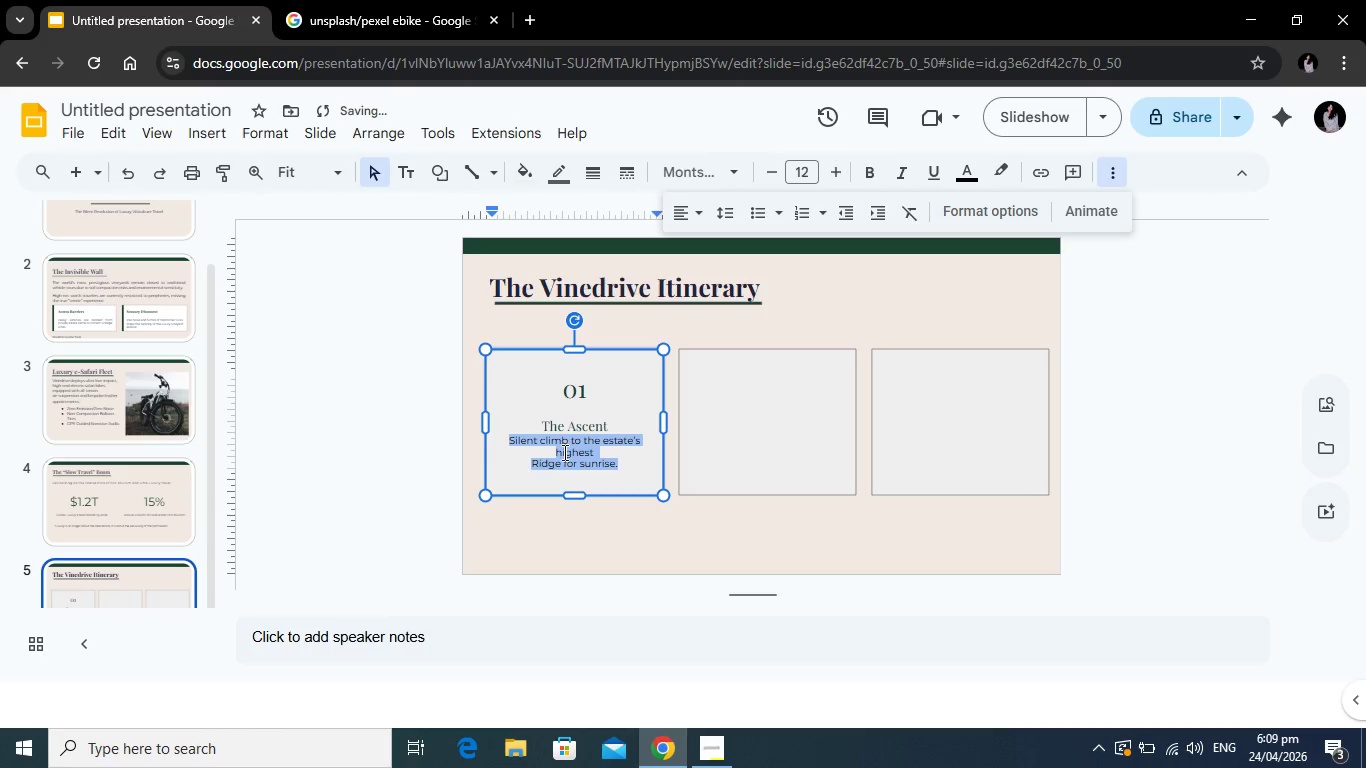 
left_click([552, 453])
 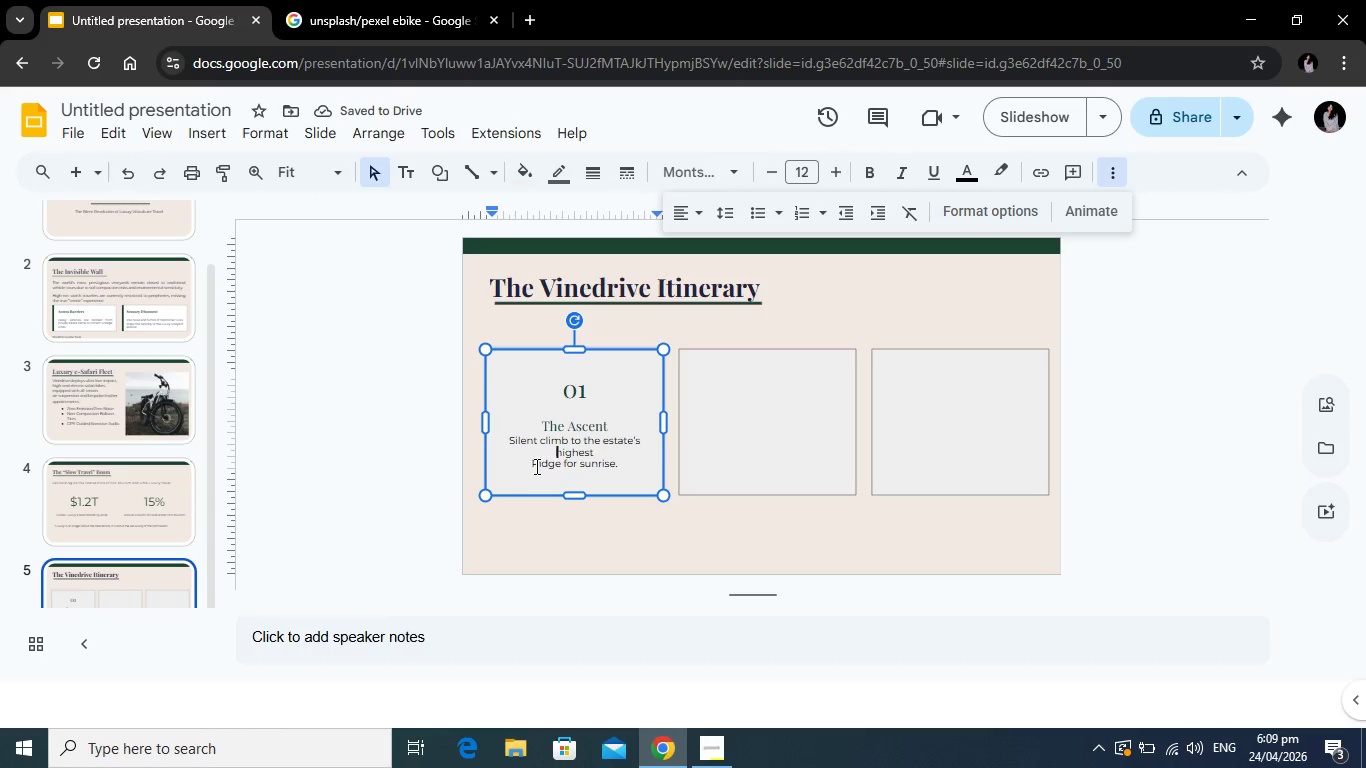 
left_click([535, 466])
 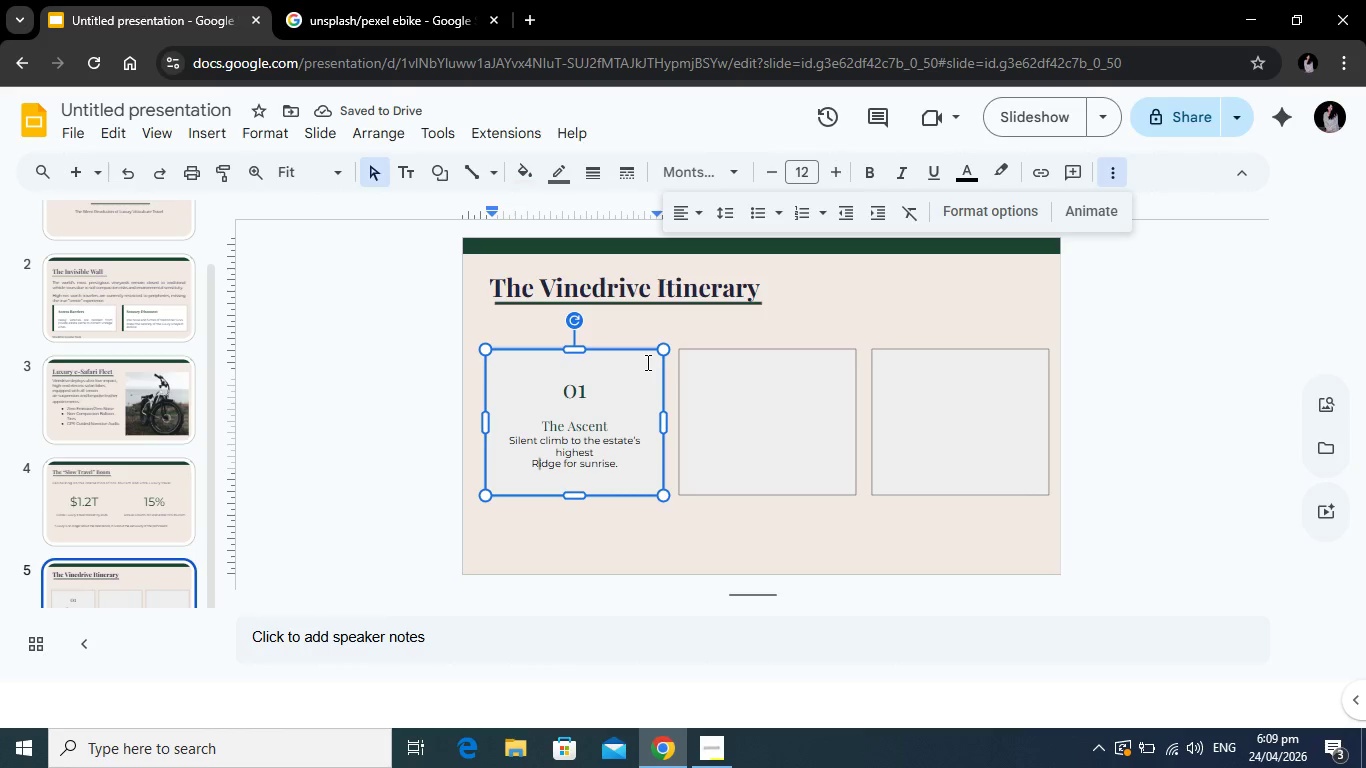 
key(Backspace)
 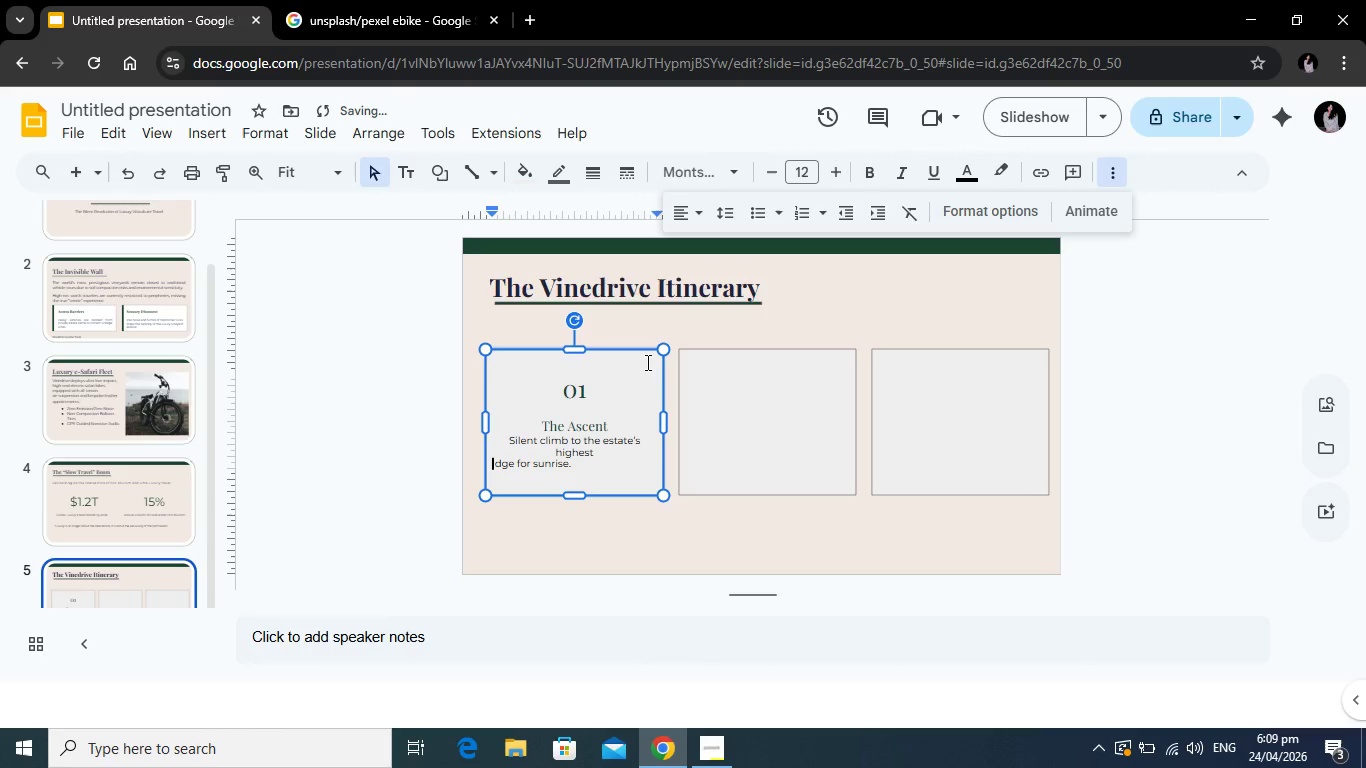 
key(Backspace)
 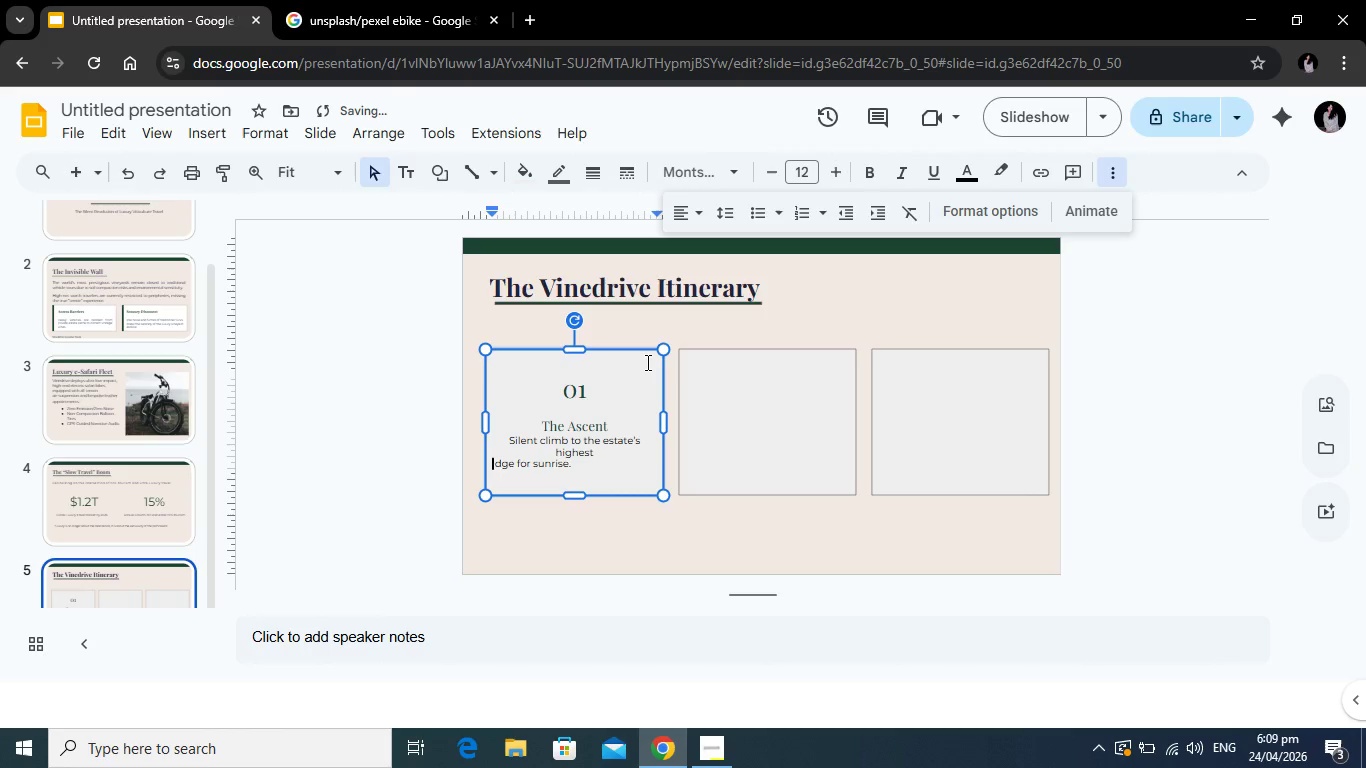 
key(Backspace)
 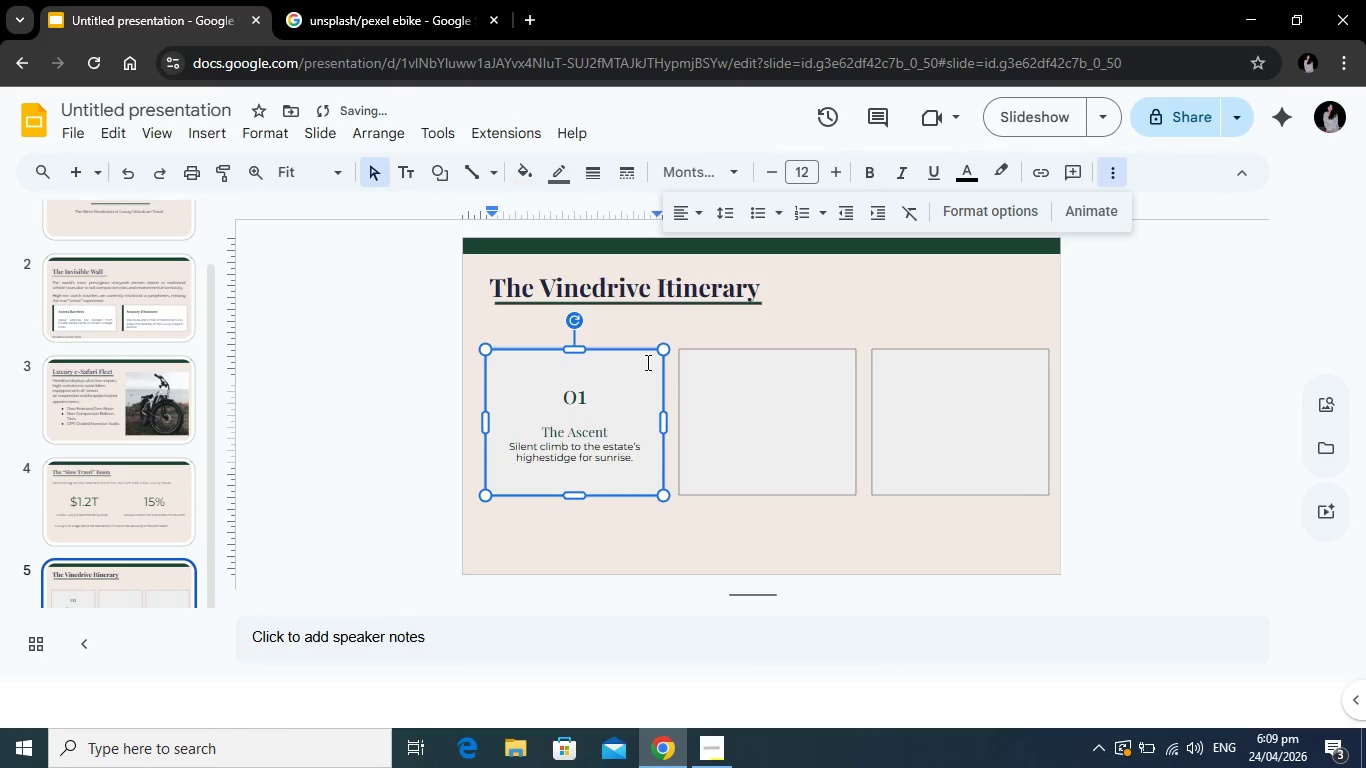 
key(Space)
 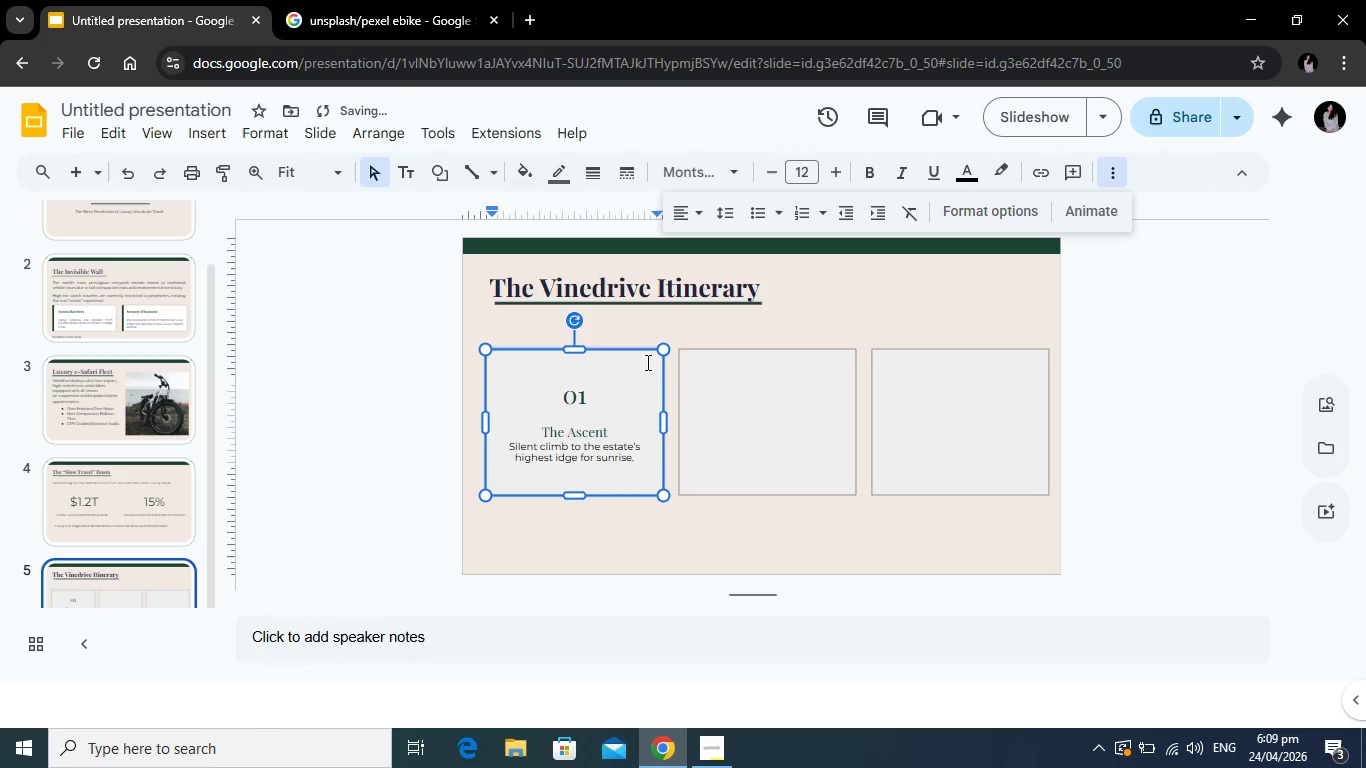 
key(R)
 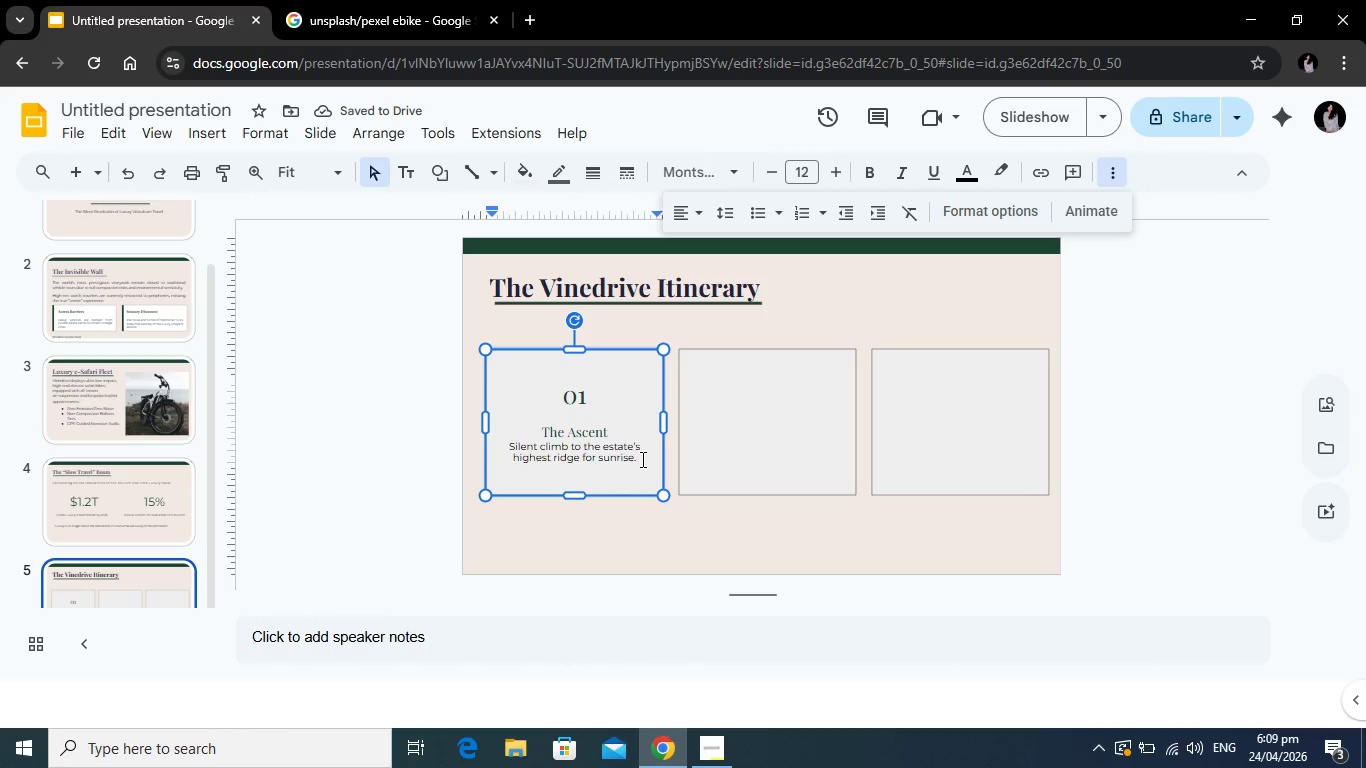 
left_click_drag(start_coordinate=[646, 460], to_coordinate=[508, 449])
 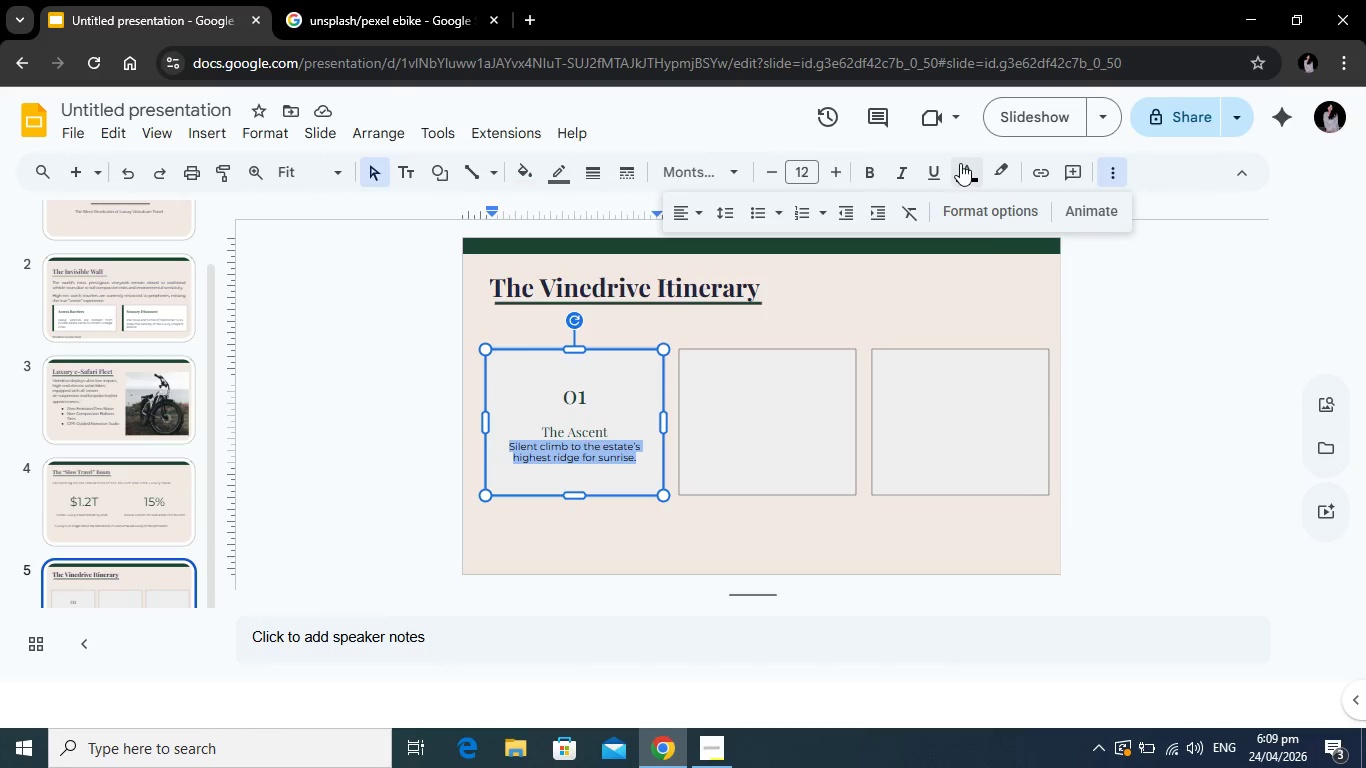 
left_click([960, 163])
 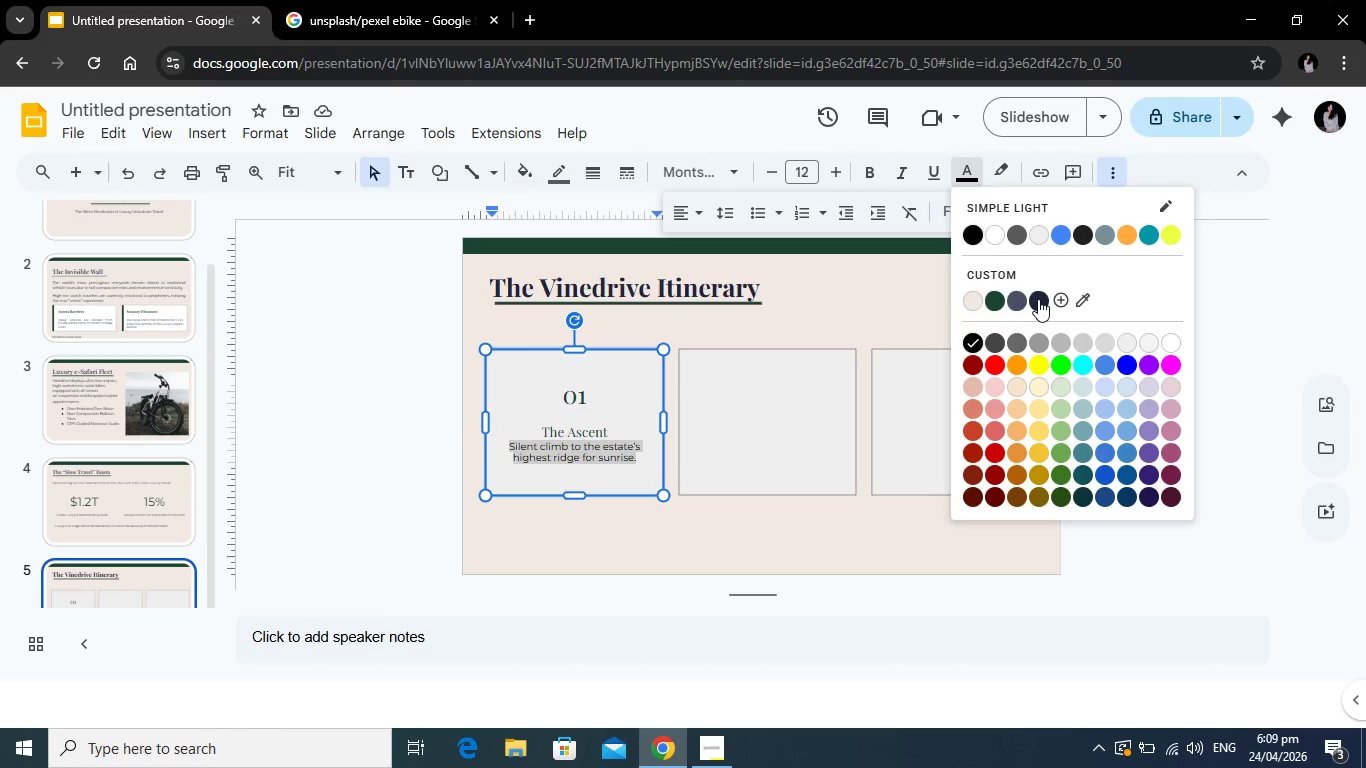 
left_click([1038, 299])
 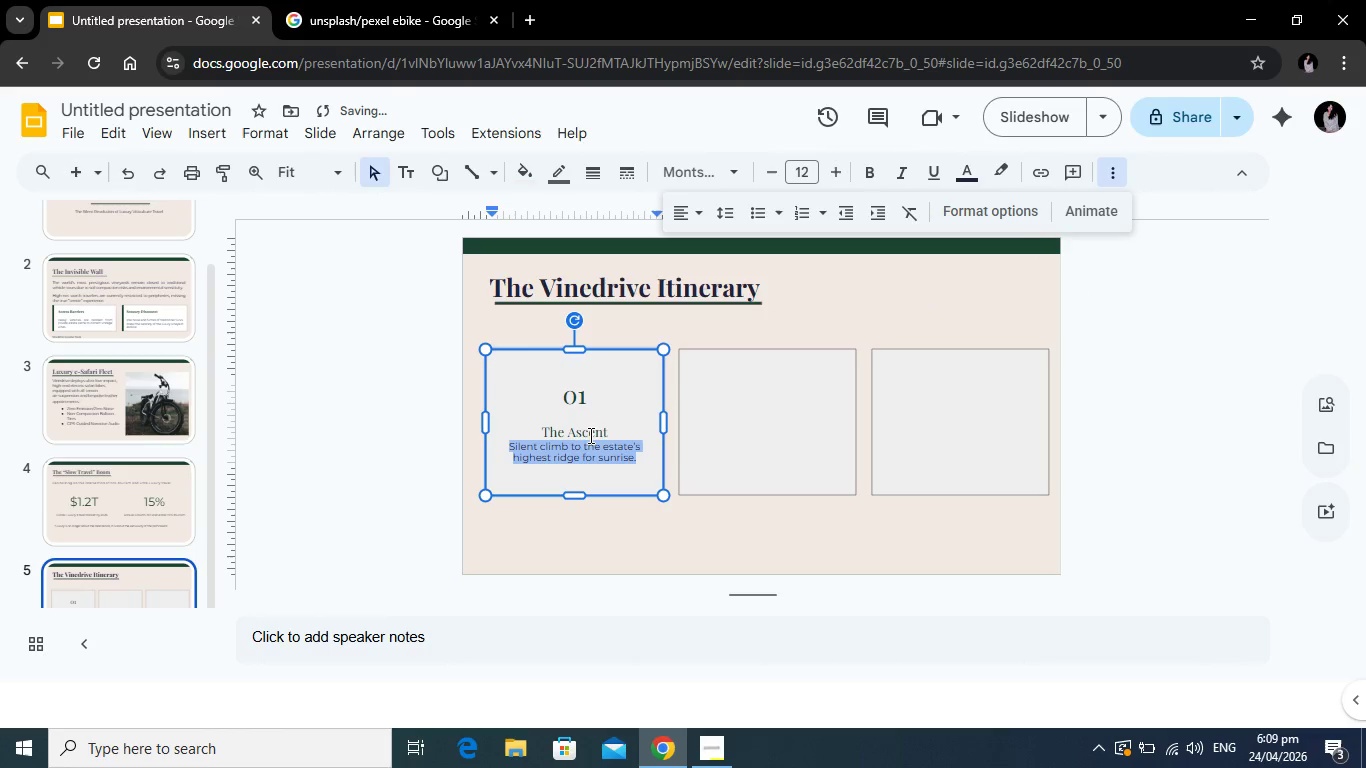 
left_click([628, 396])
 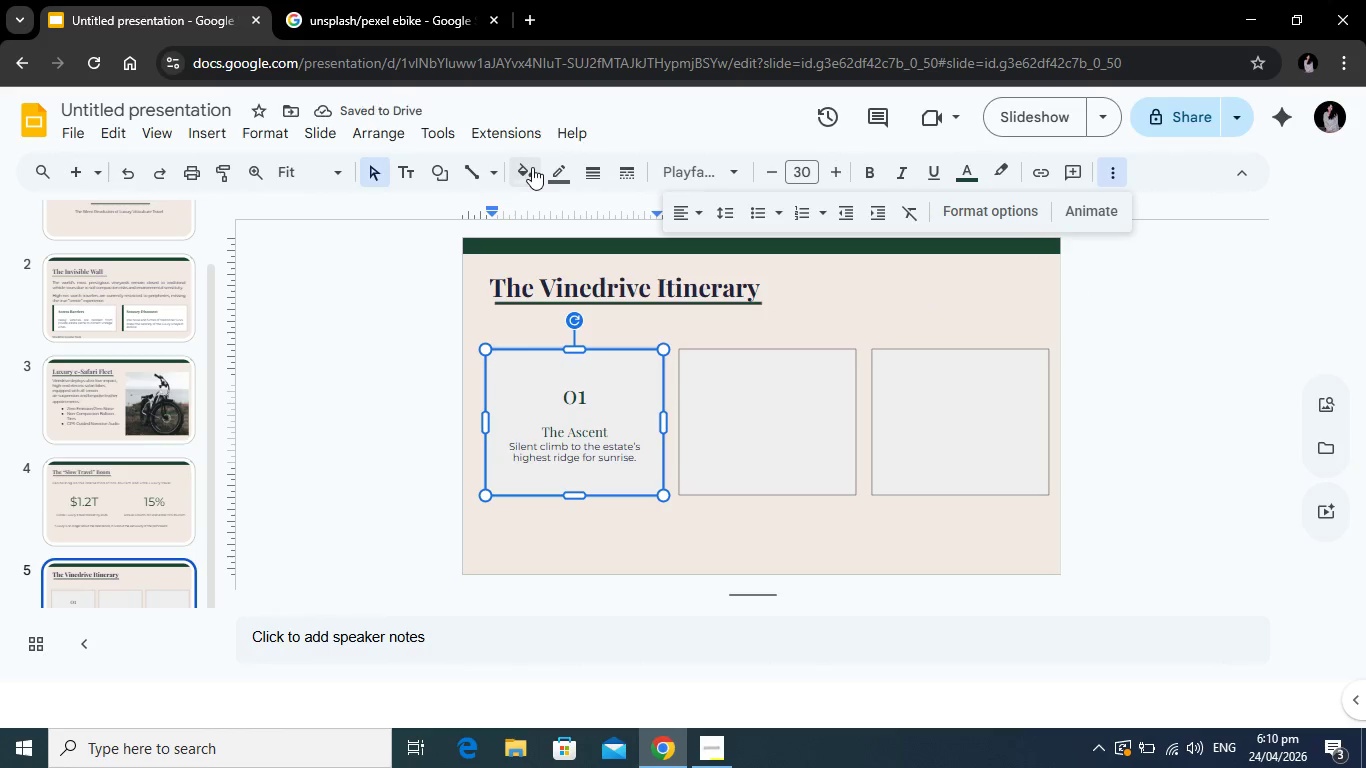 
left_click([532, 165])
 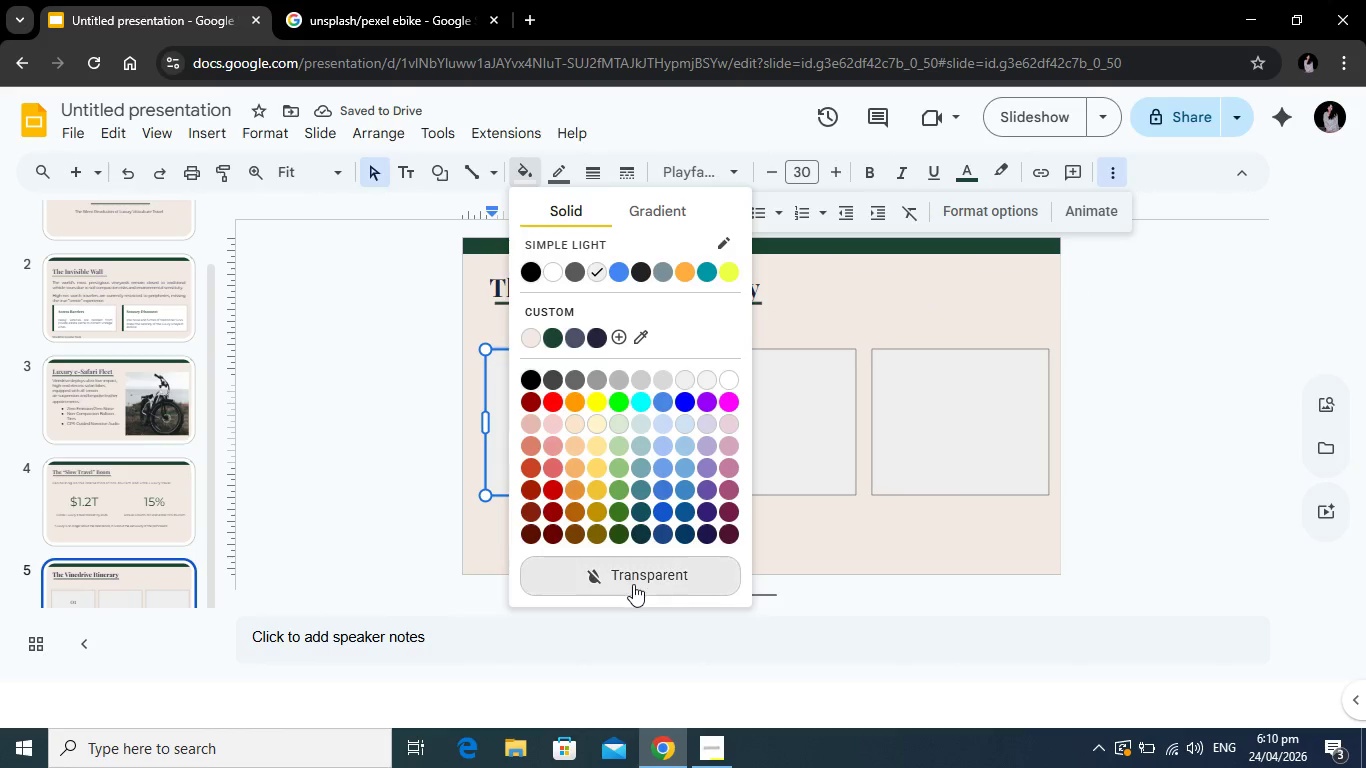 
left_click([633, 584])
 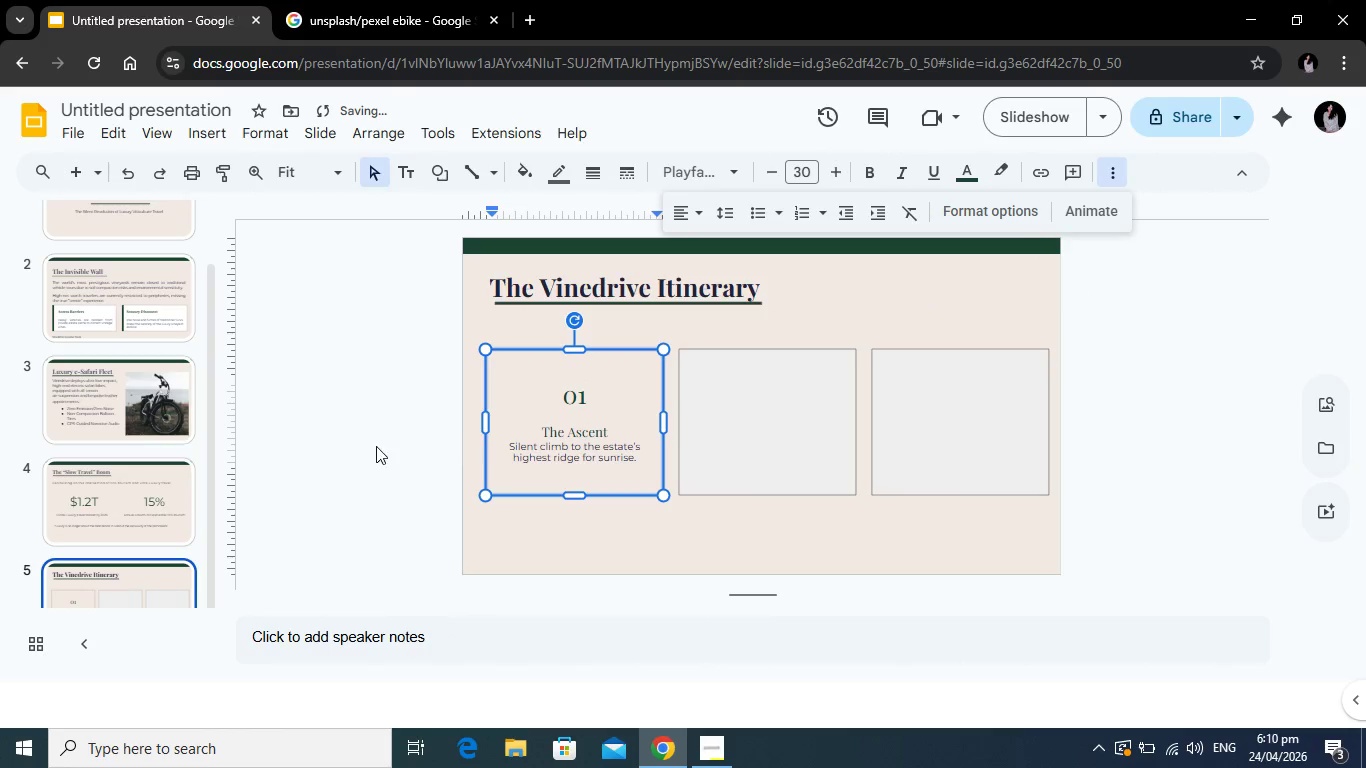 
left_click([321, 467])
 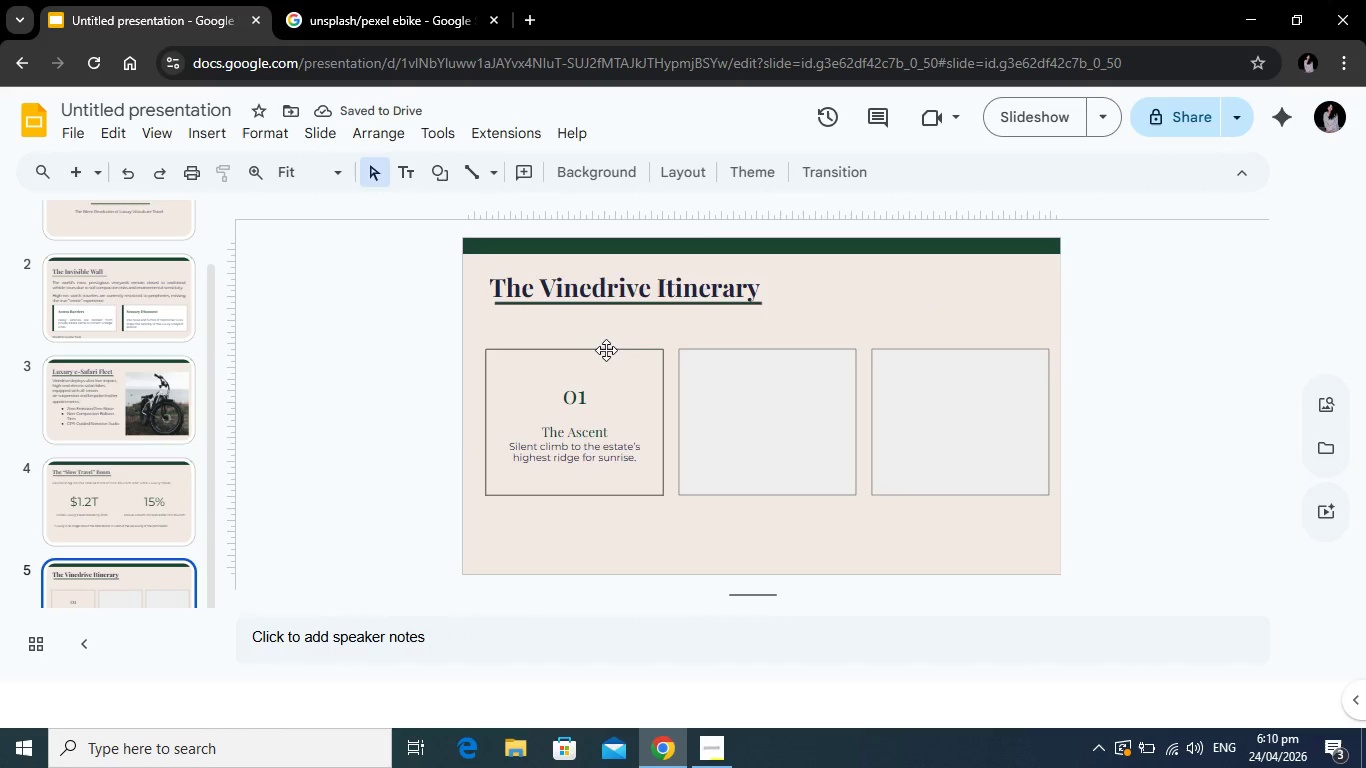 
left_click([603, 354])
 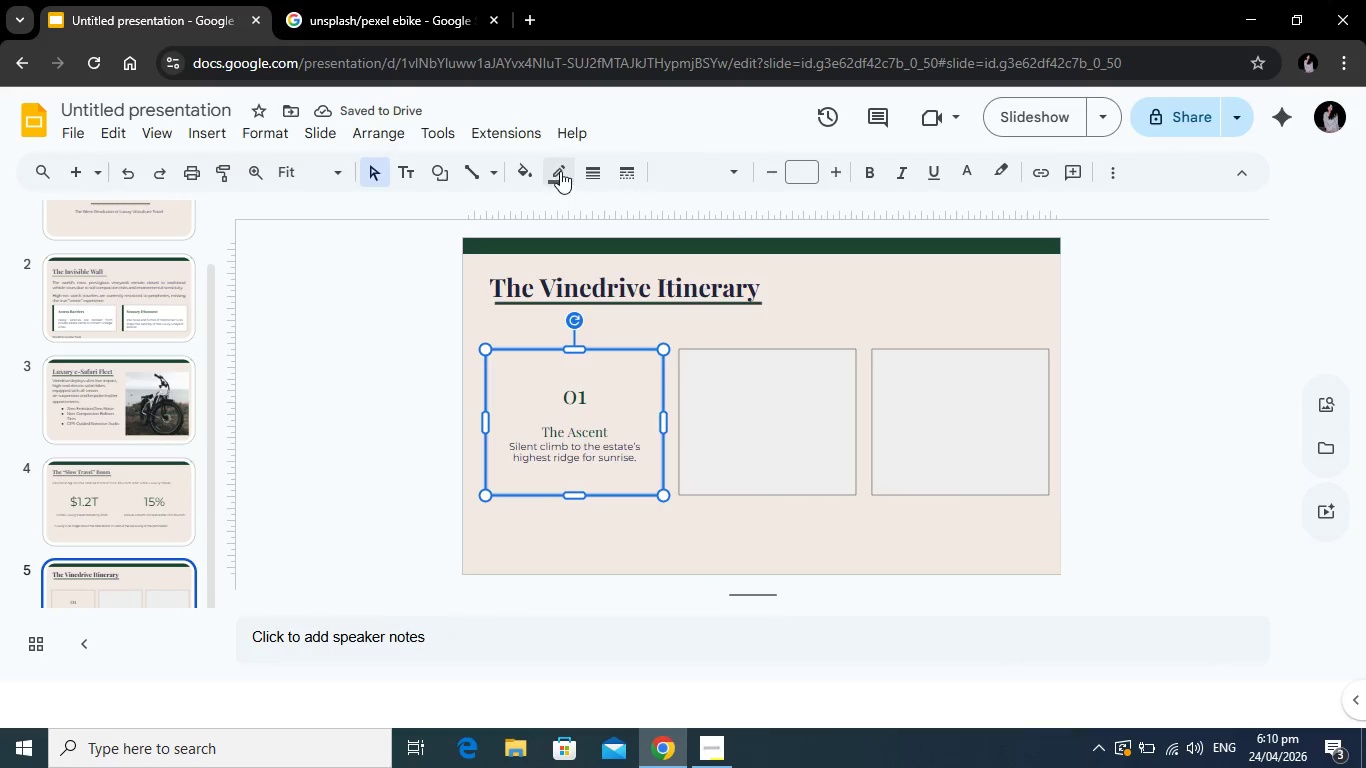 
left_click([561, 170])
 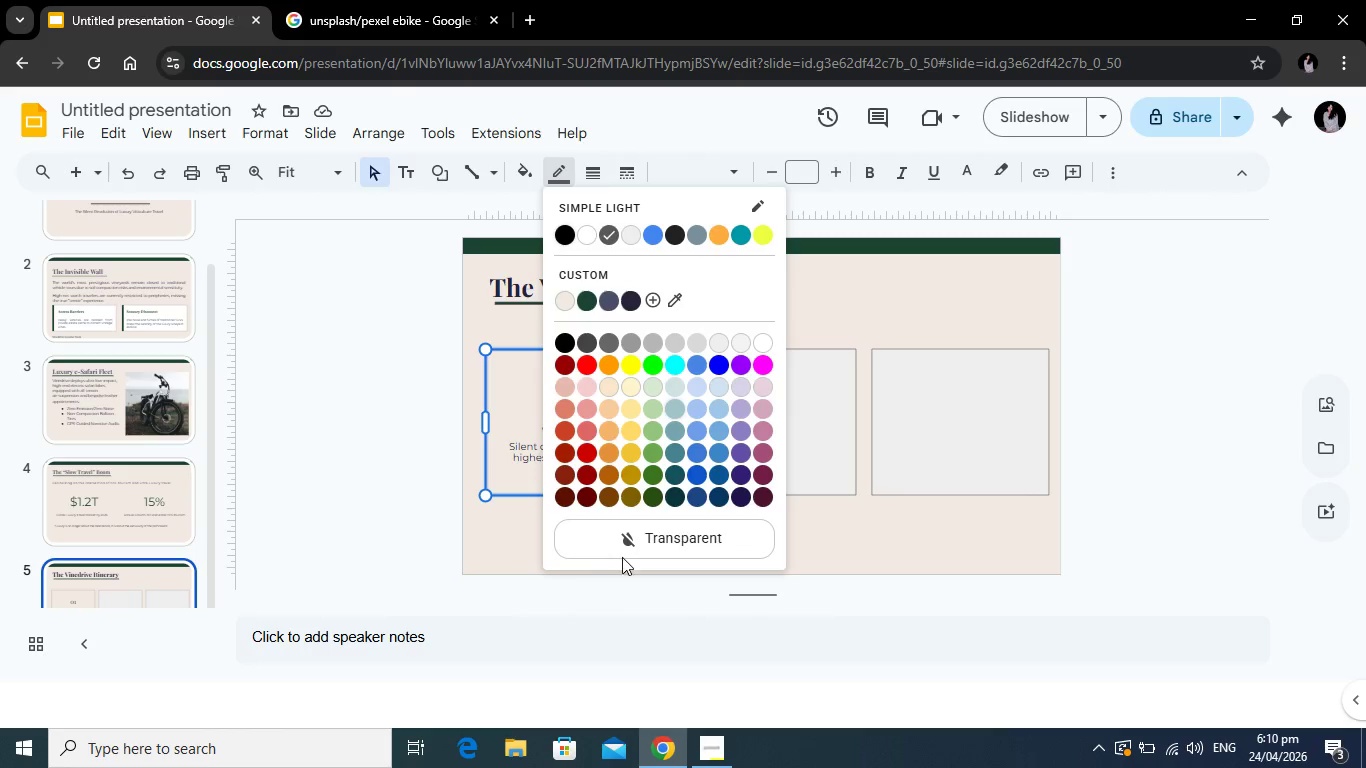 
left_click([634, 545])
 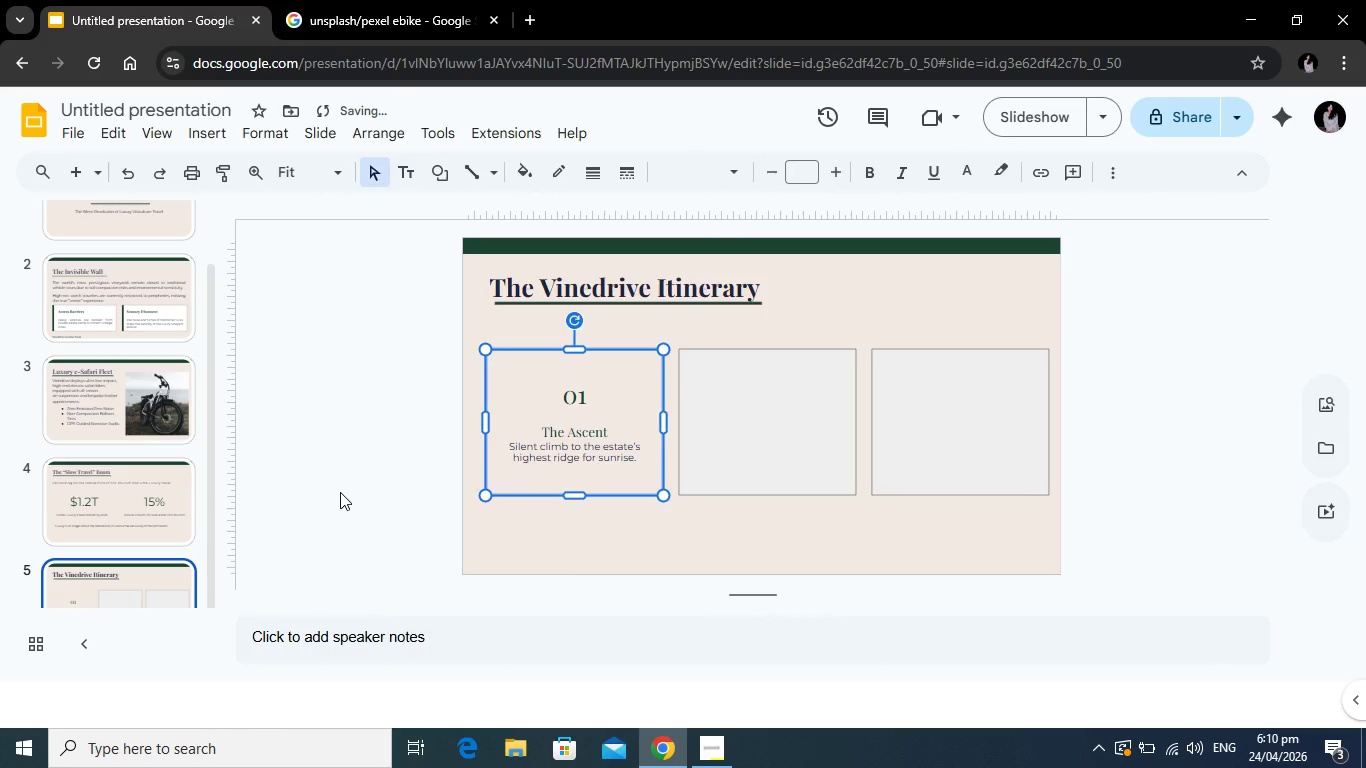 
left_click([340, 492])
 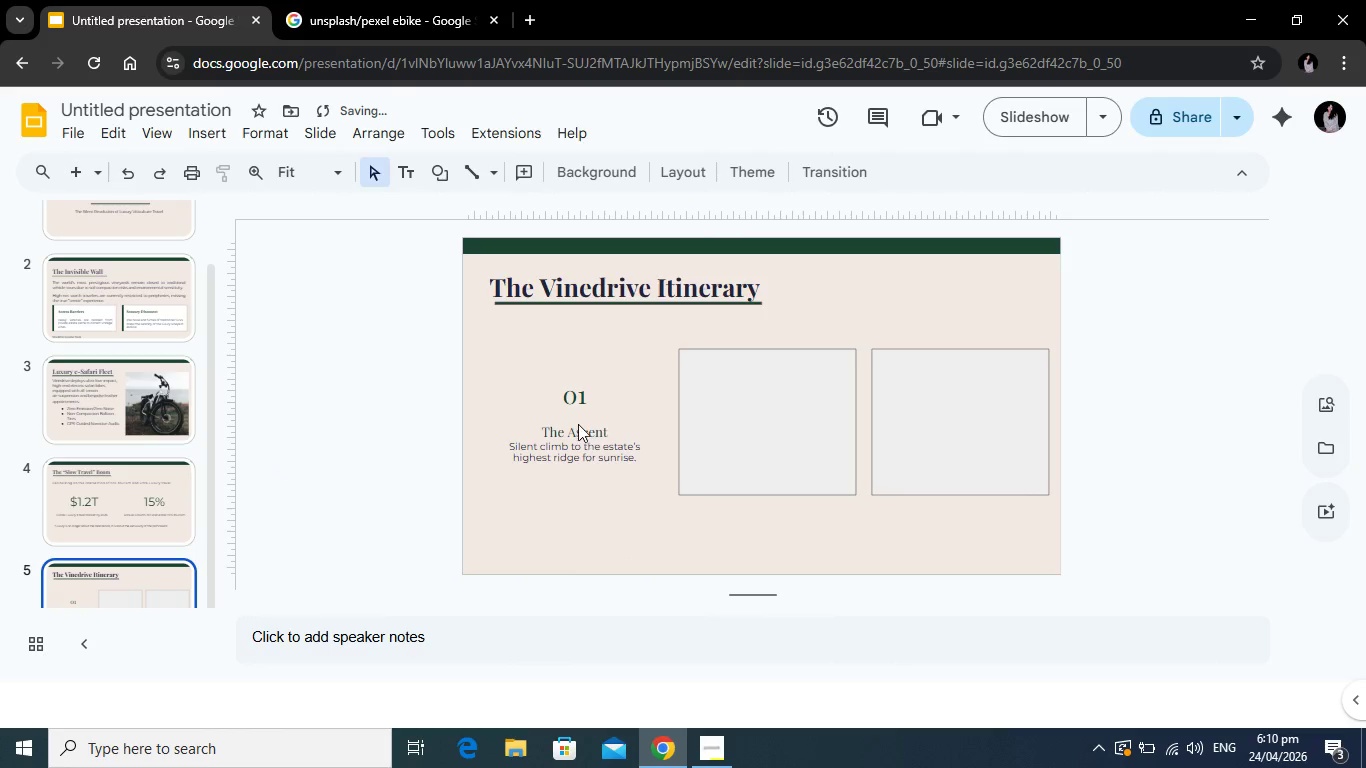 
left_click([577, 419])
 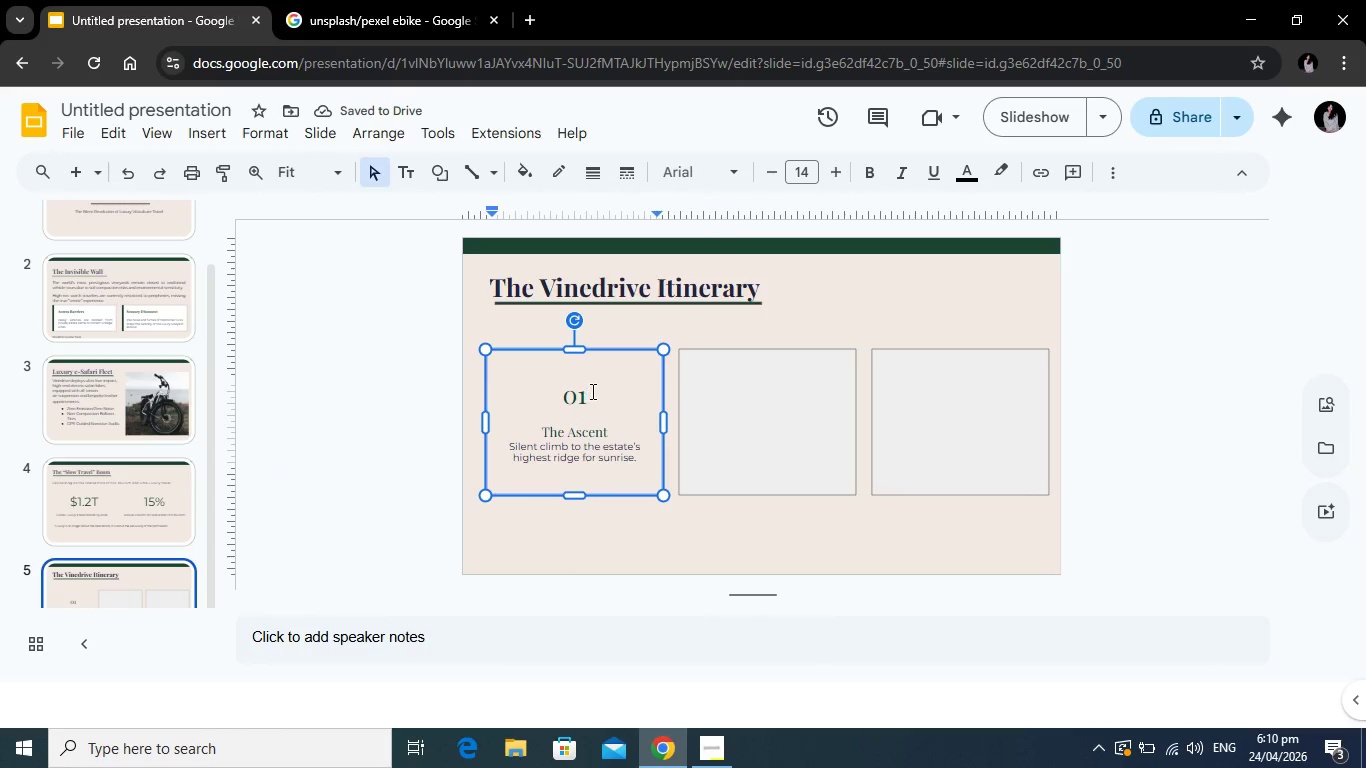 
left_click_drag(start_coordinate=[590, 391], to_coordinate=[544, 391])
 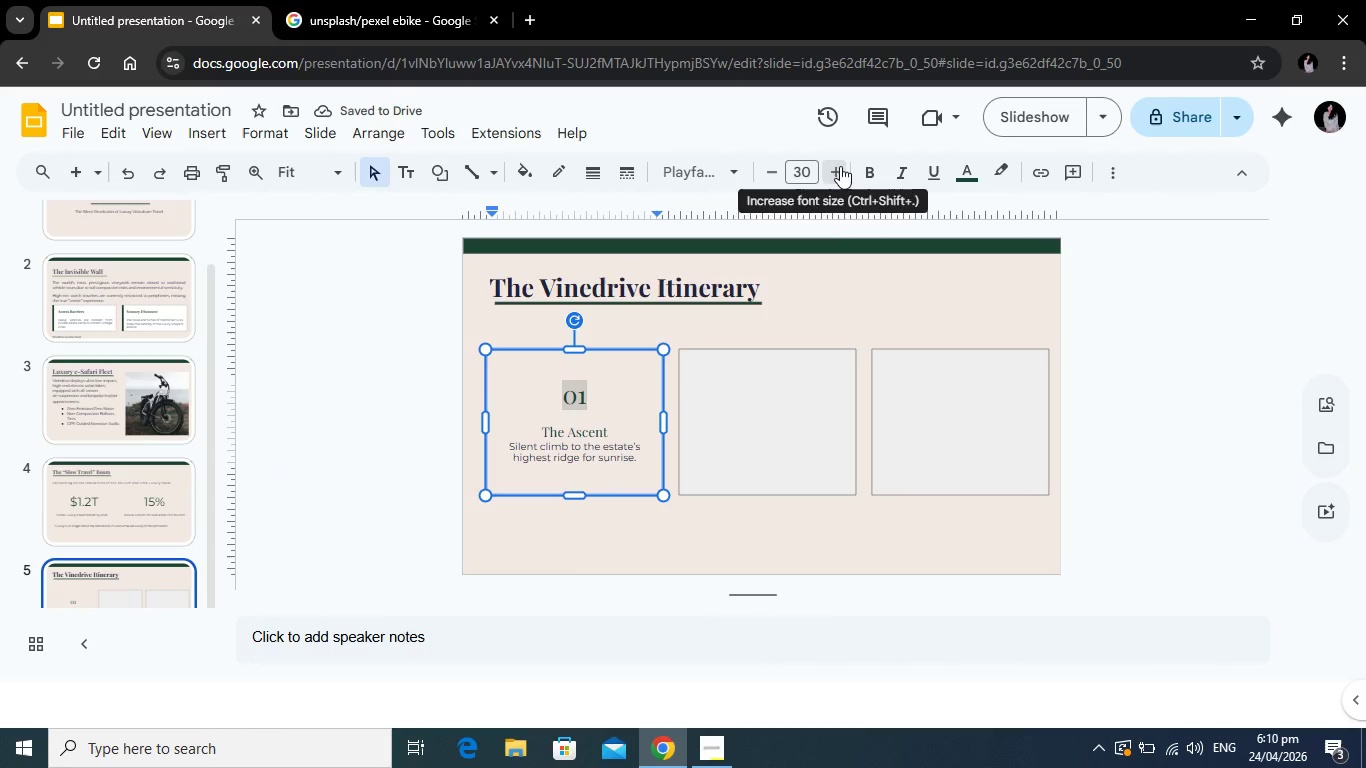 
double_click([840, 166])
 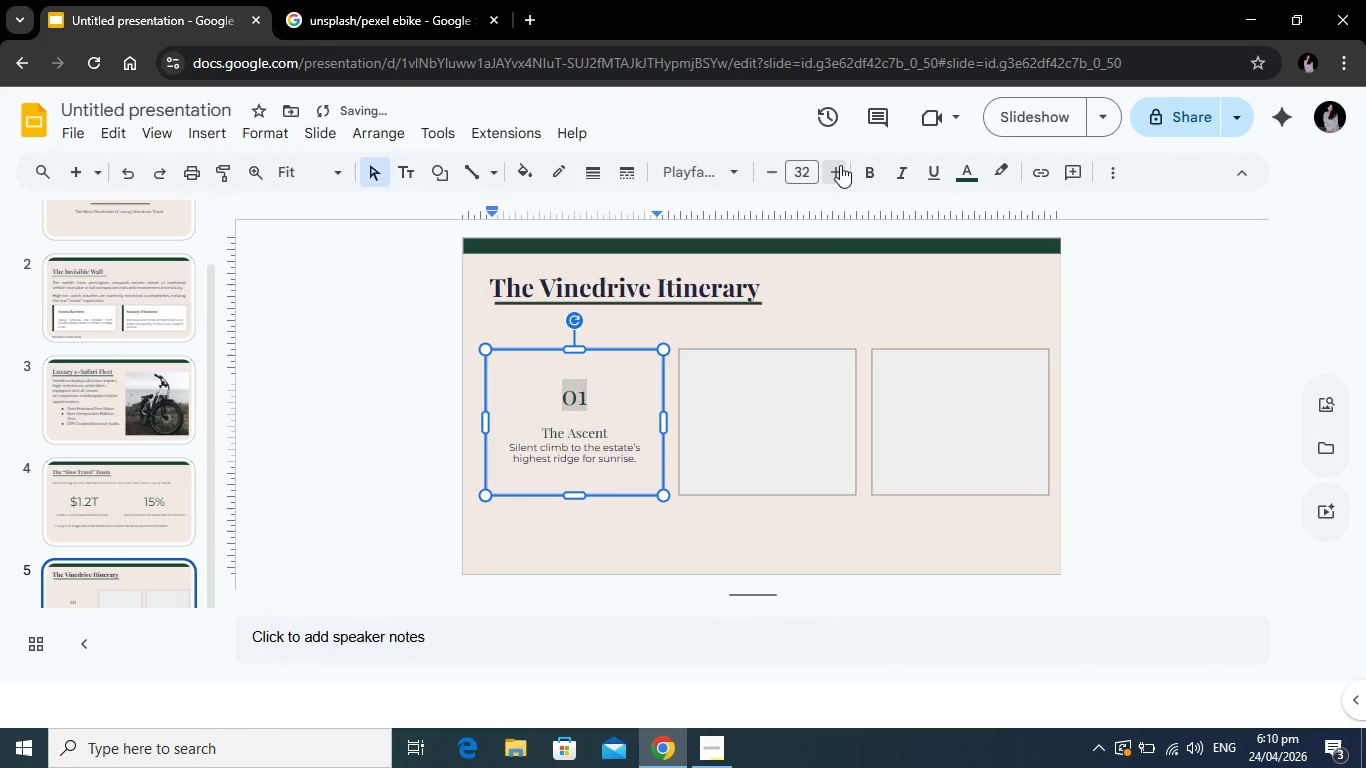 
triple_click([840, 165])
 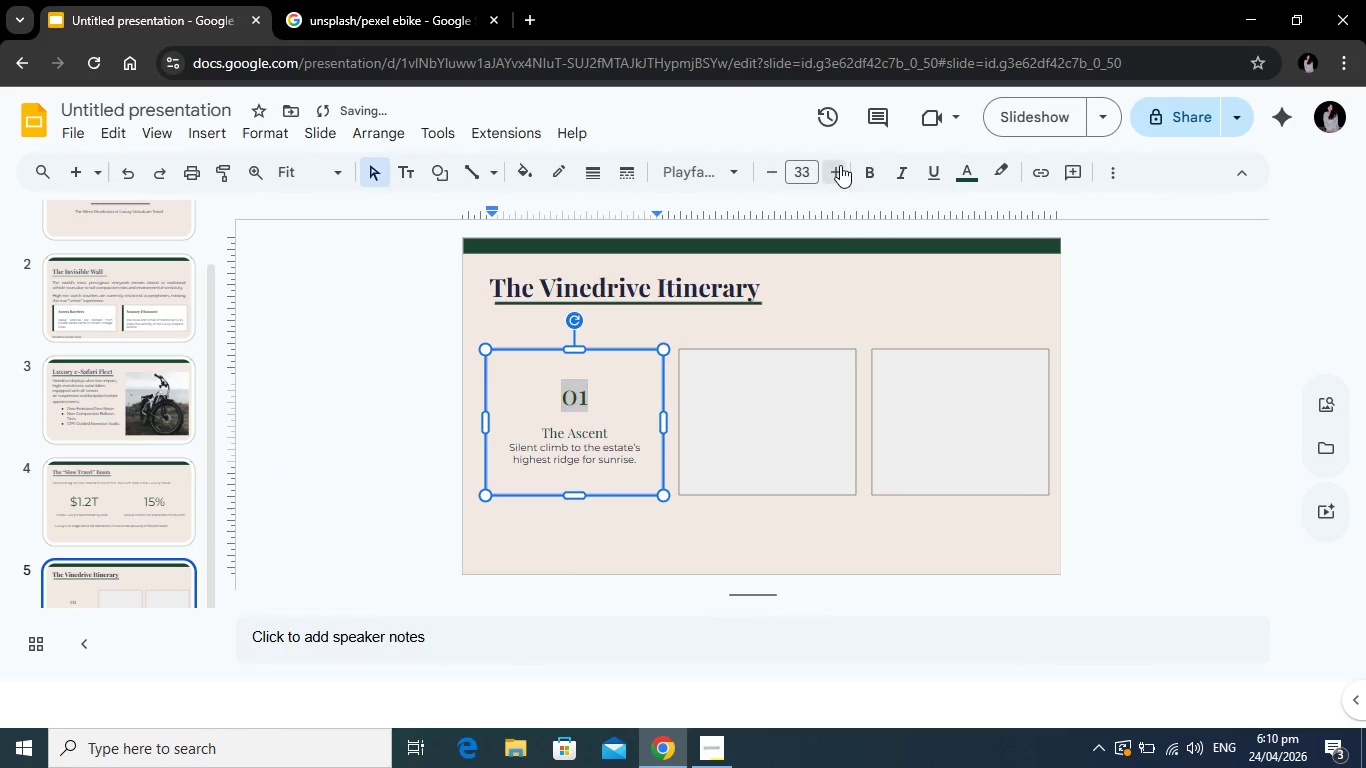 
triple_click([840, 165])
 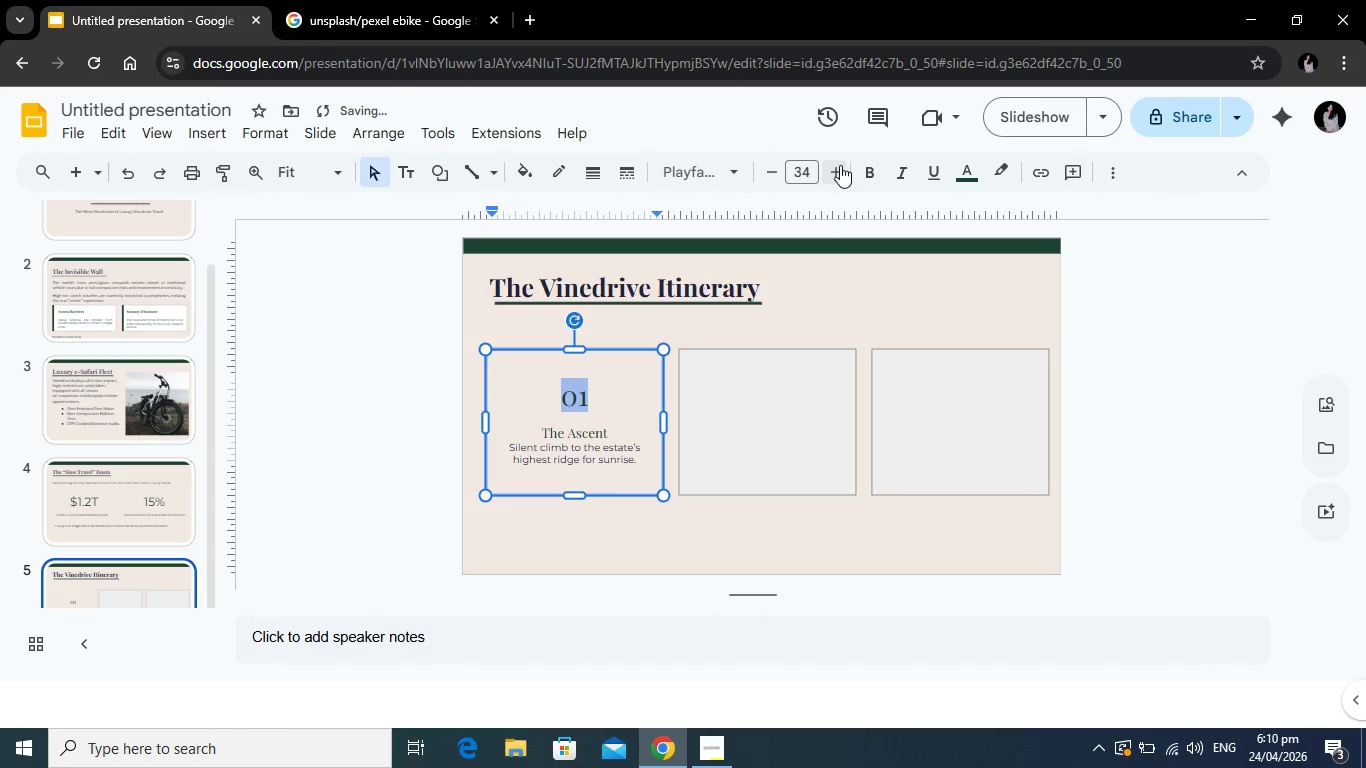 
triple_click([840, 165])
 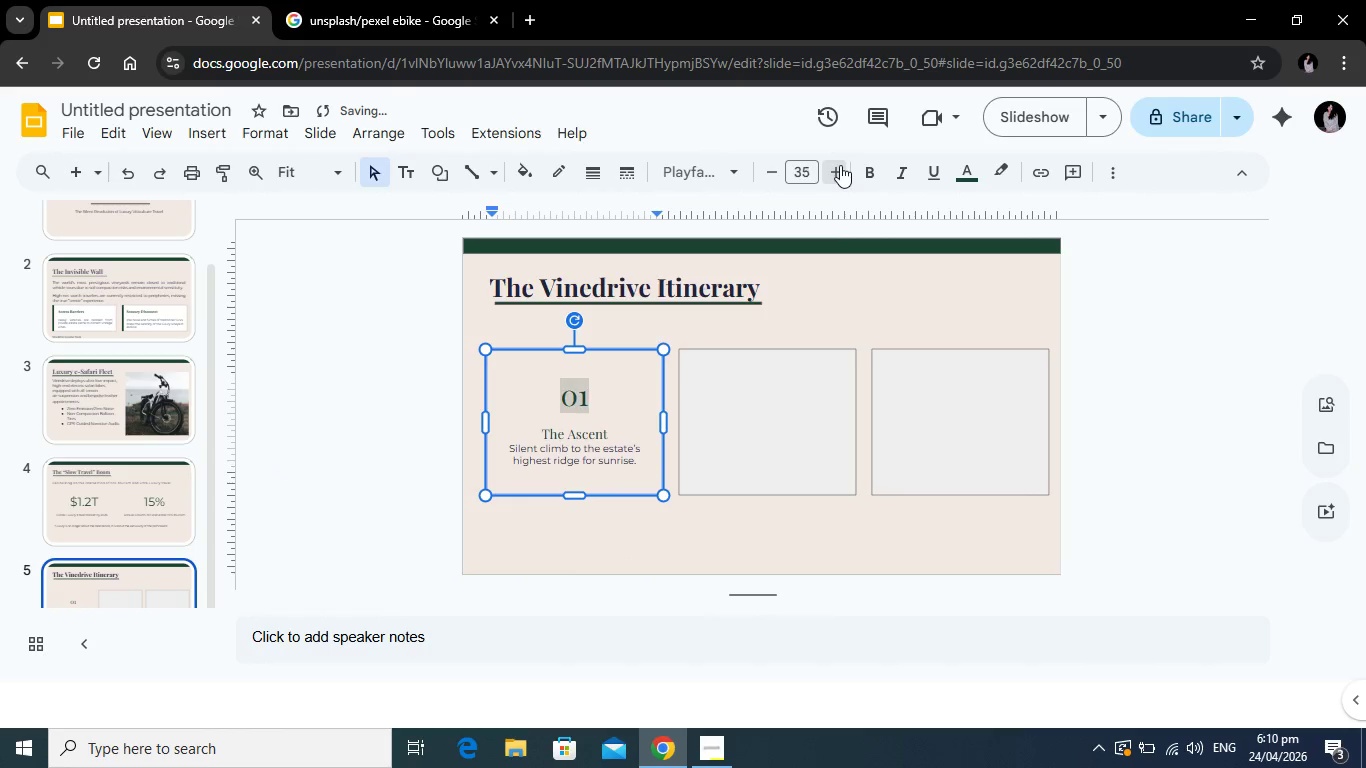 
triple_click([840, 165])
 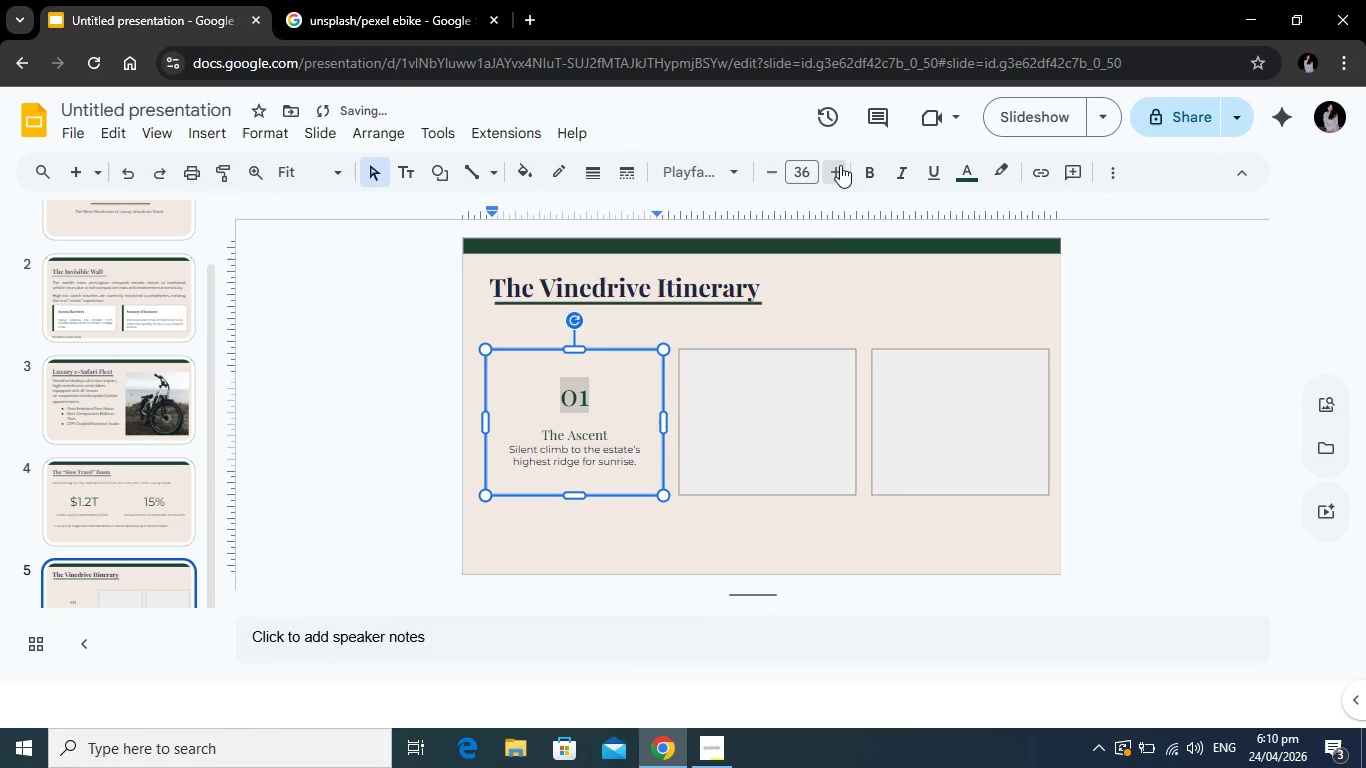 
triple_click([840, 165])
 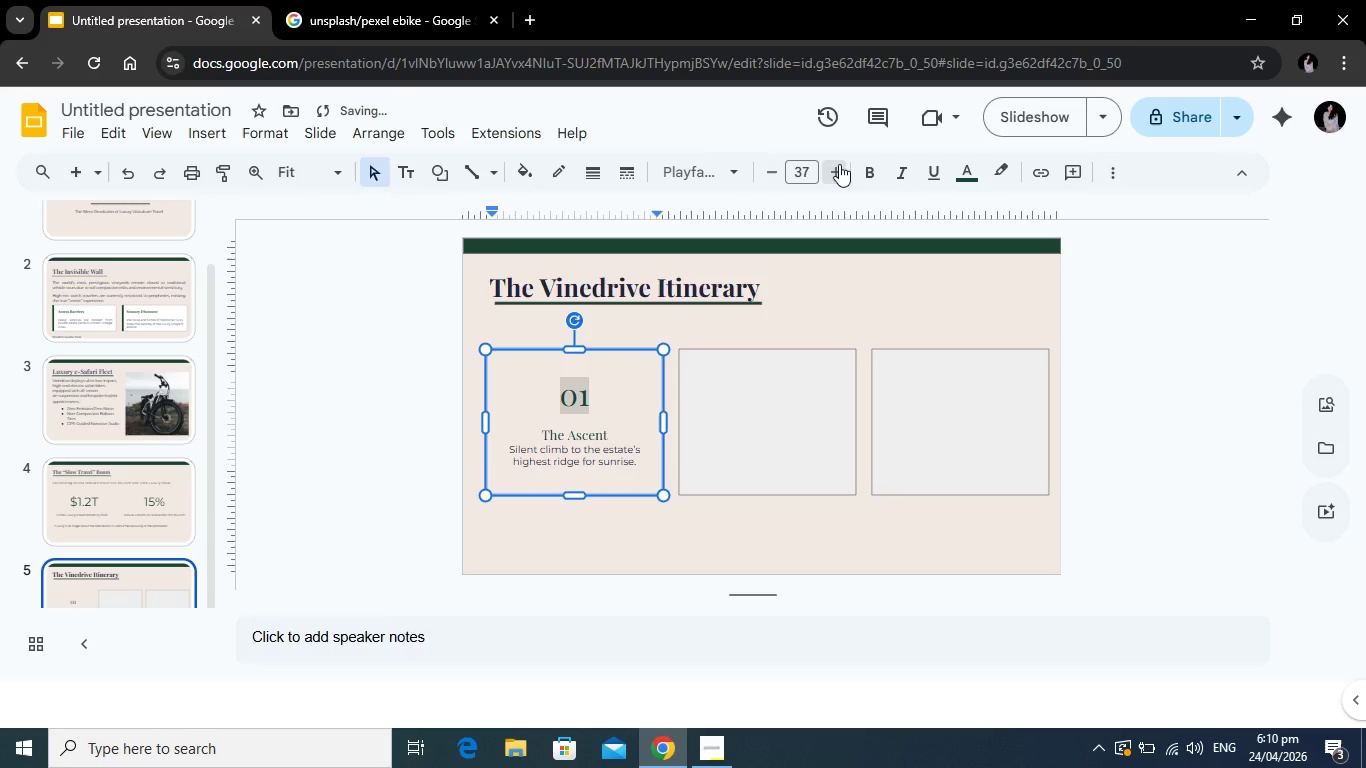 
triple_click([839, 164])
 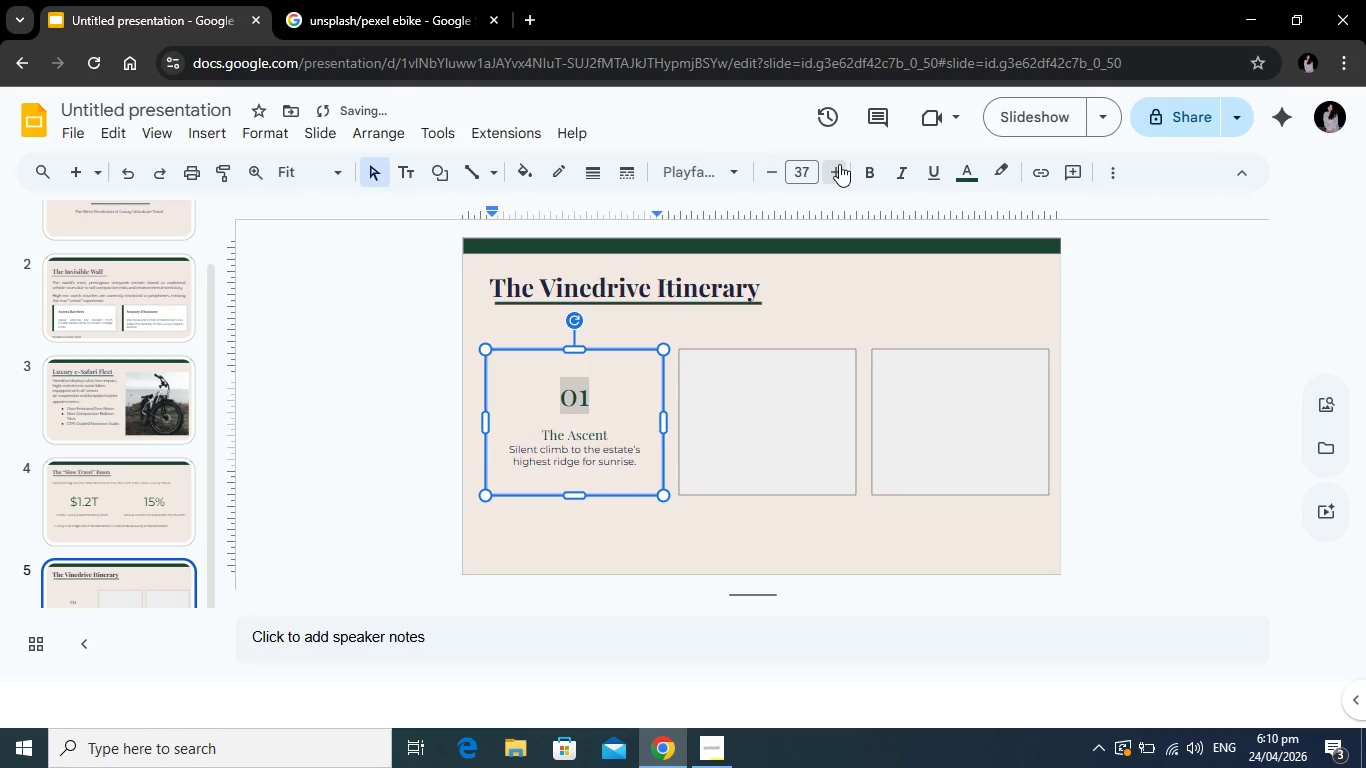 
triple_click([838, 164])
 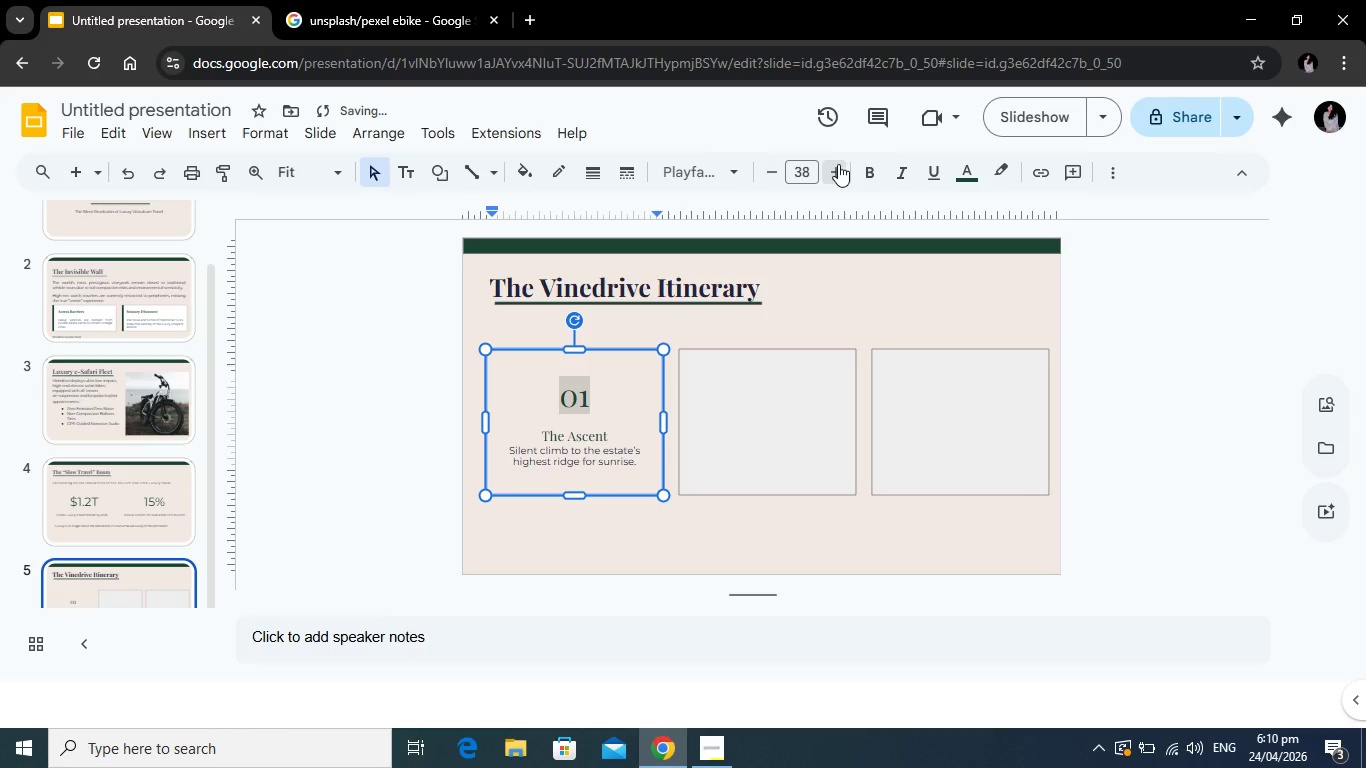 
triple_click([838, 164])
 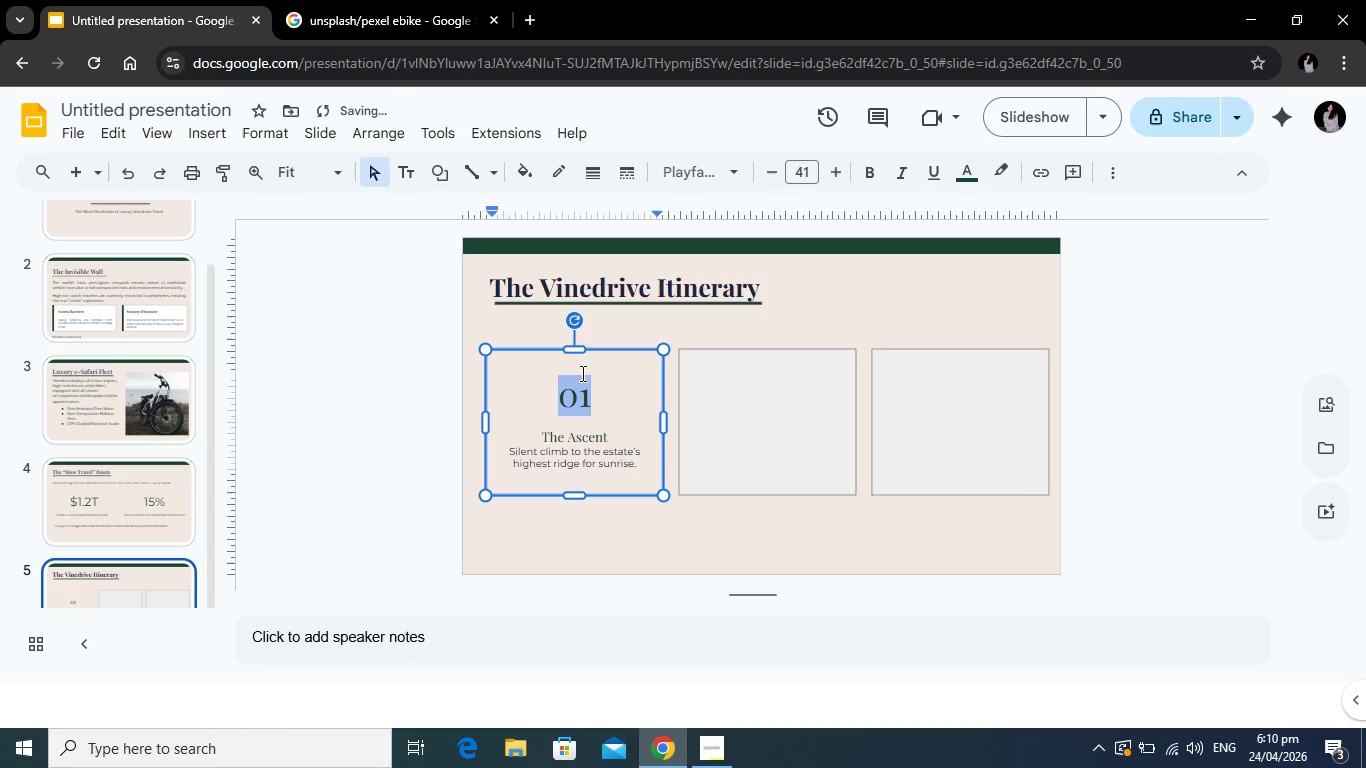 
left_click([580, 373])
 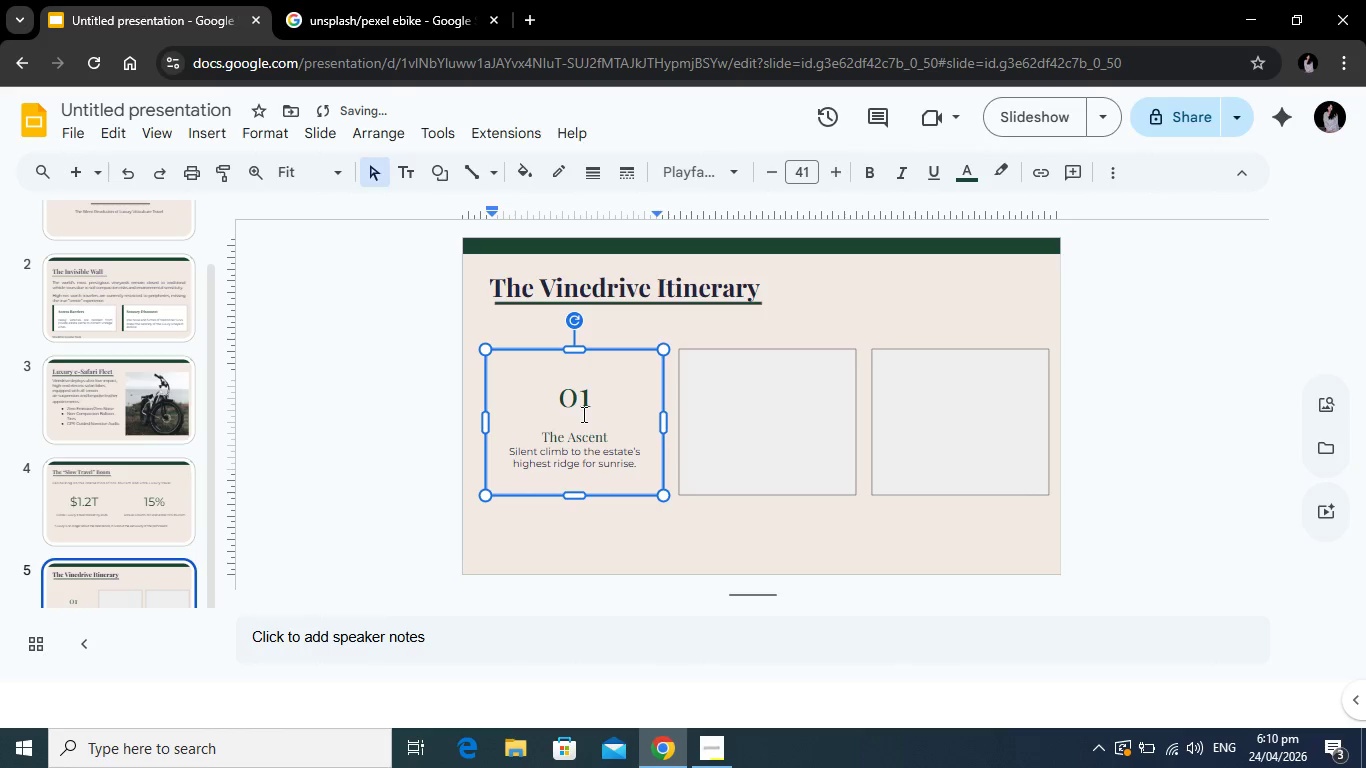 
left_click([339, 450])
 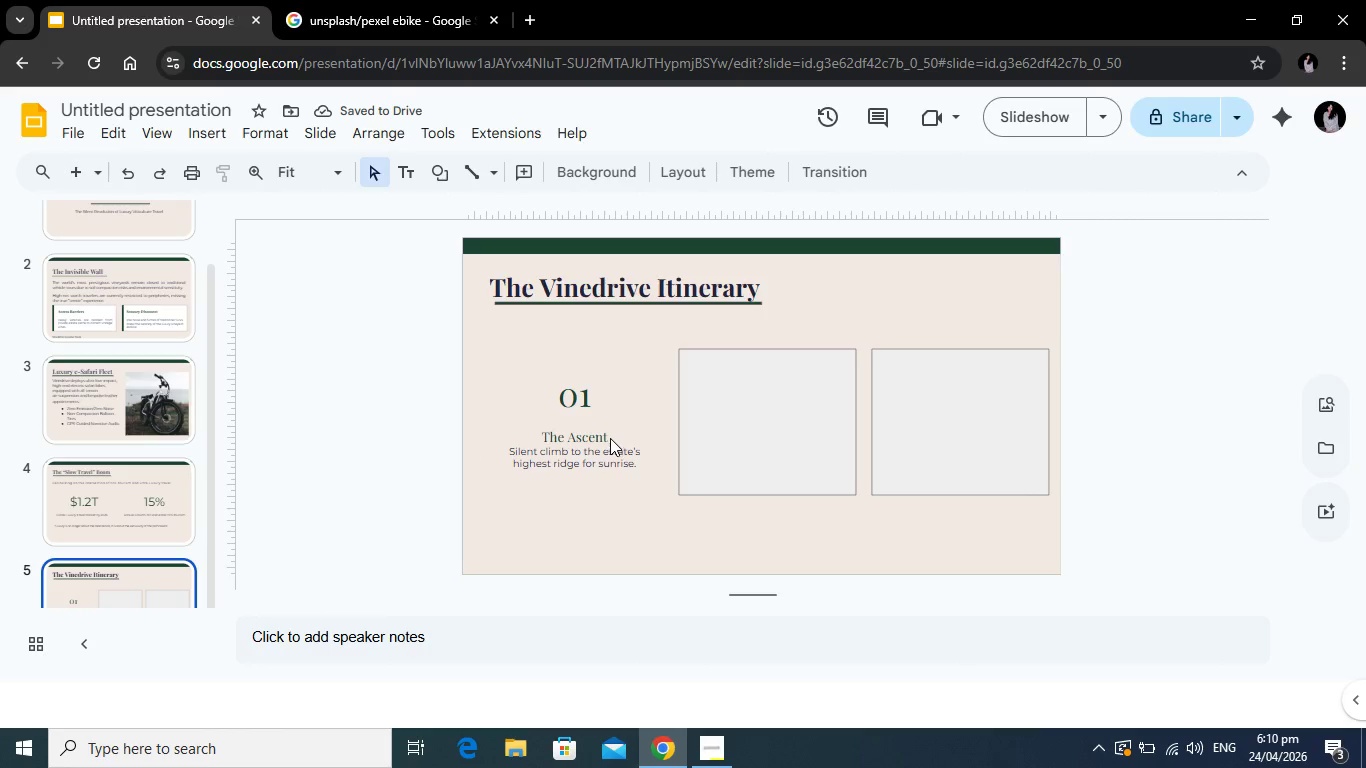 
left_click([610, 438])
 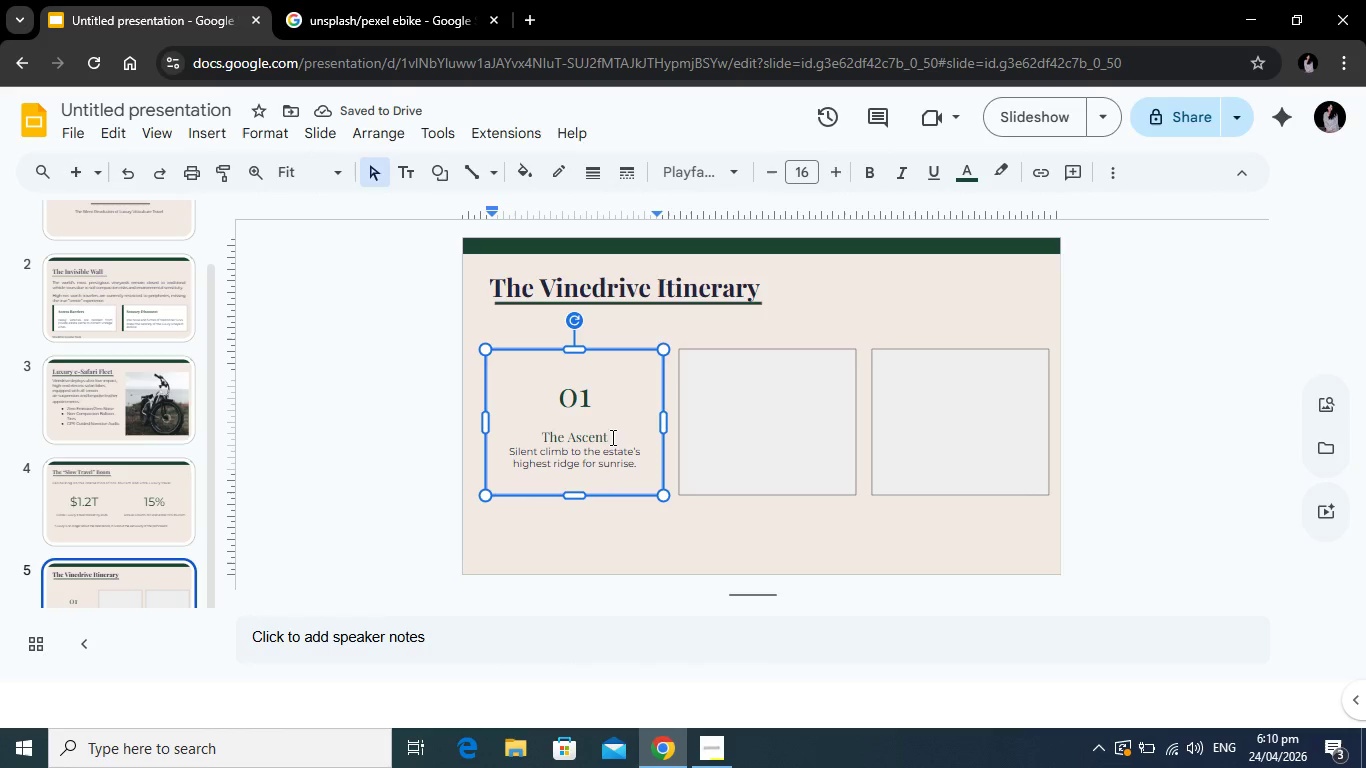 
left_click_drag(start_coordinate=[611, 437], to_coordinate=[520, 442])
 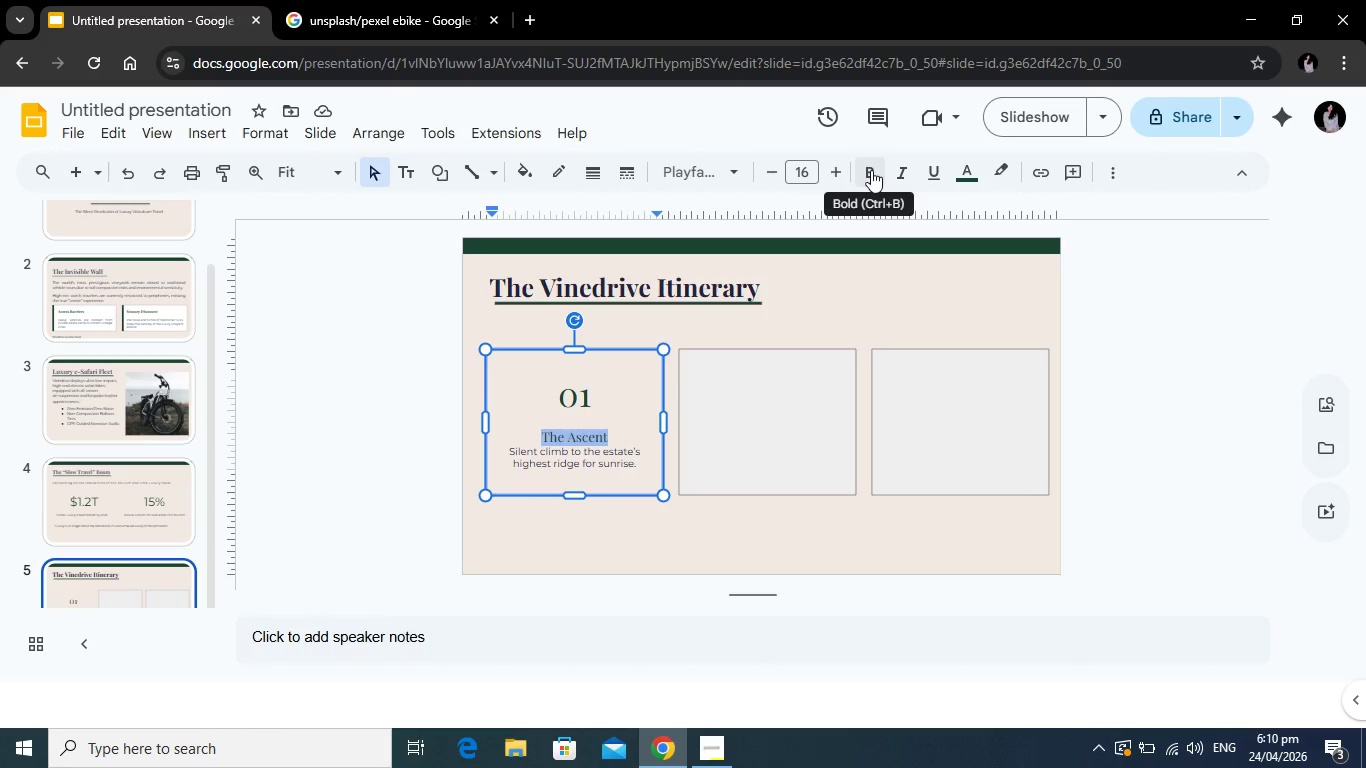 
left_click([873, 168])
 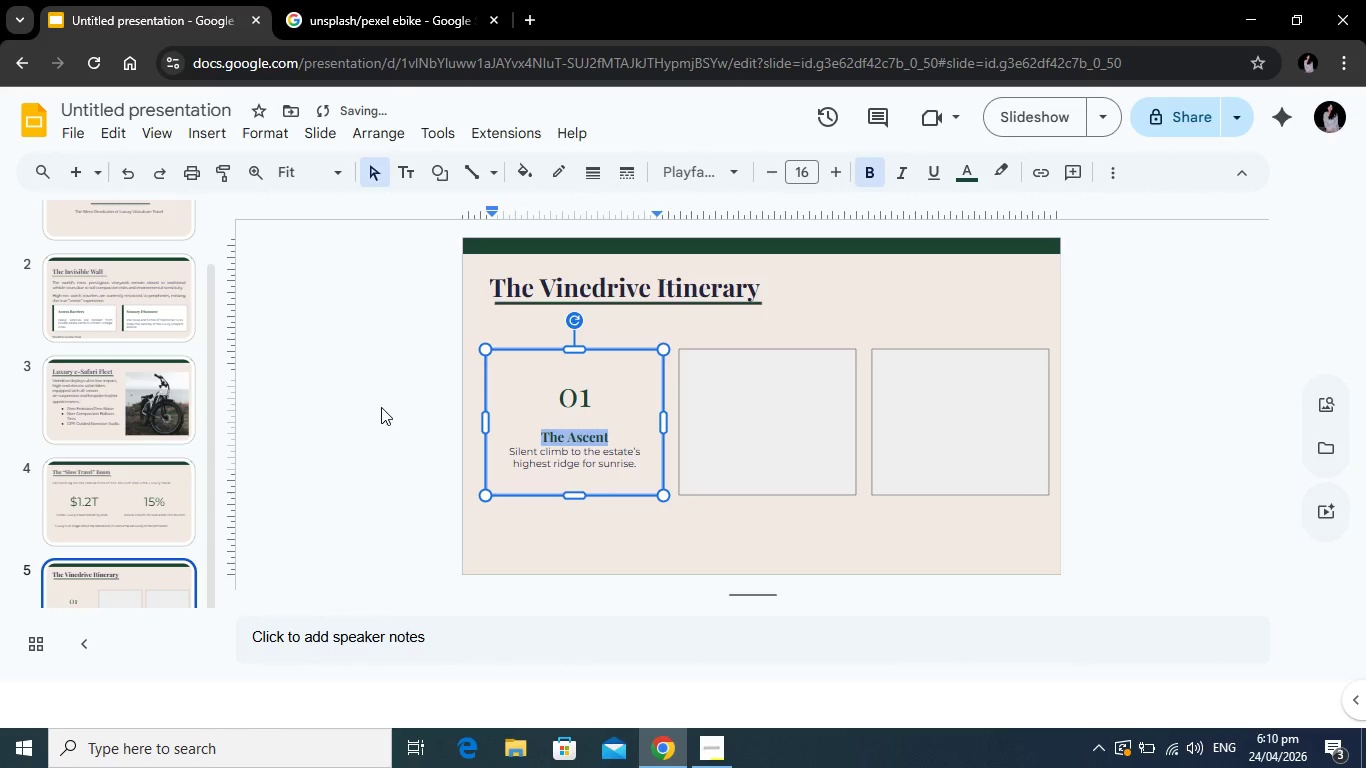 
left_click([381, 407])
 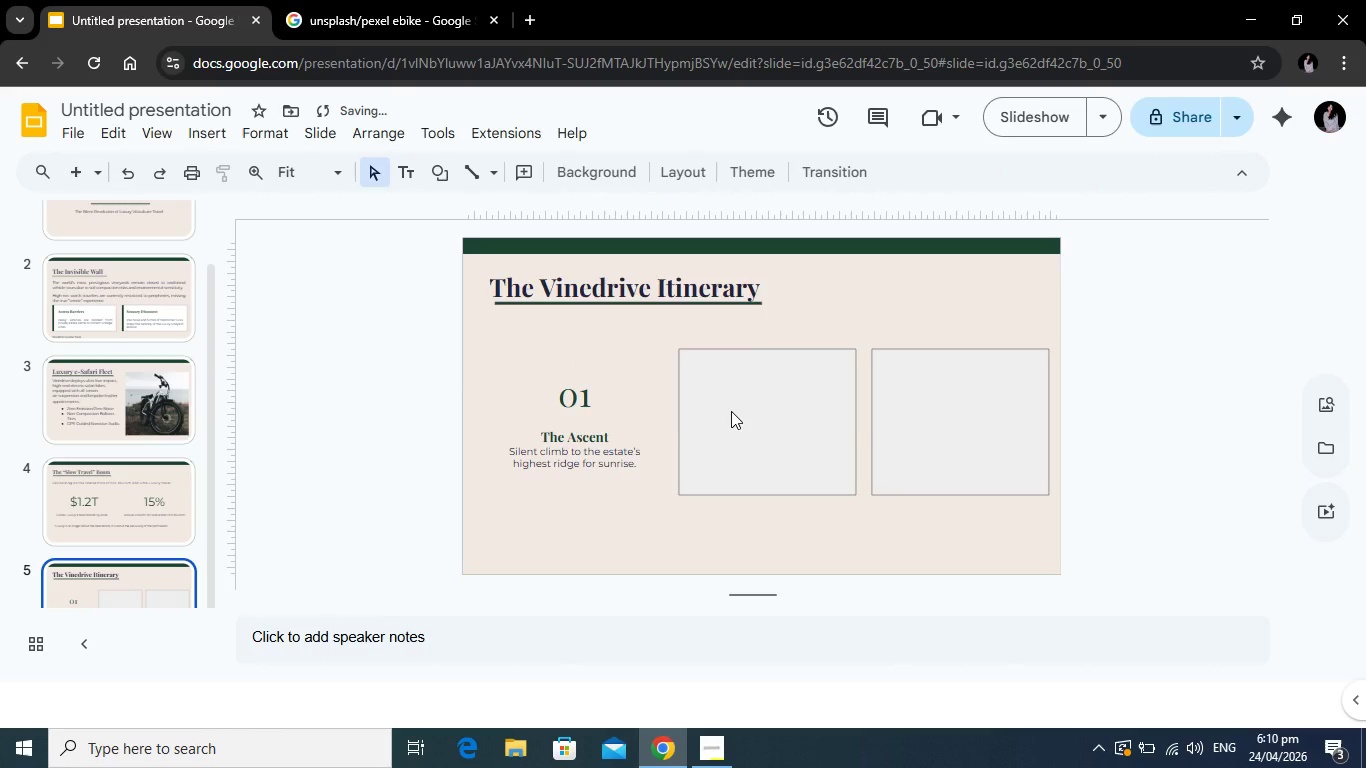 
left_click([731, 411])
 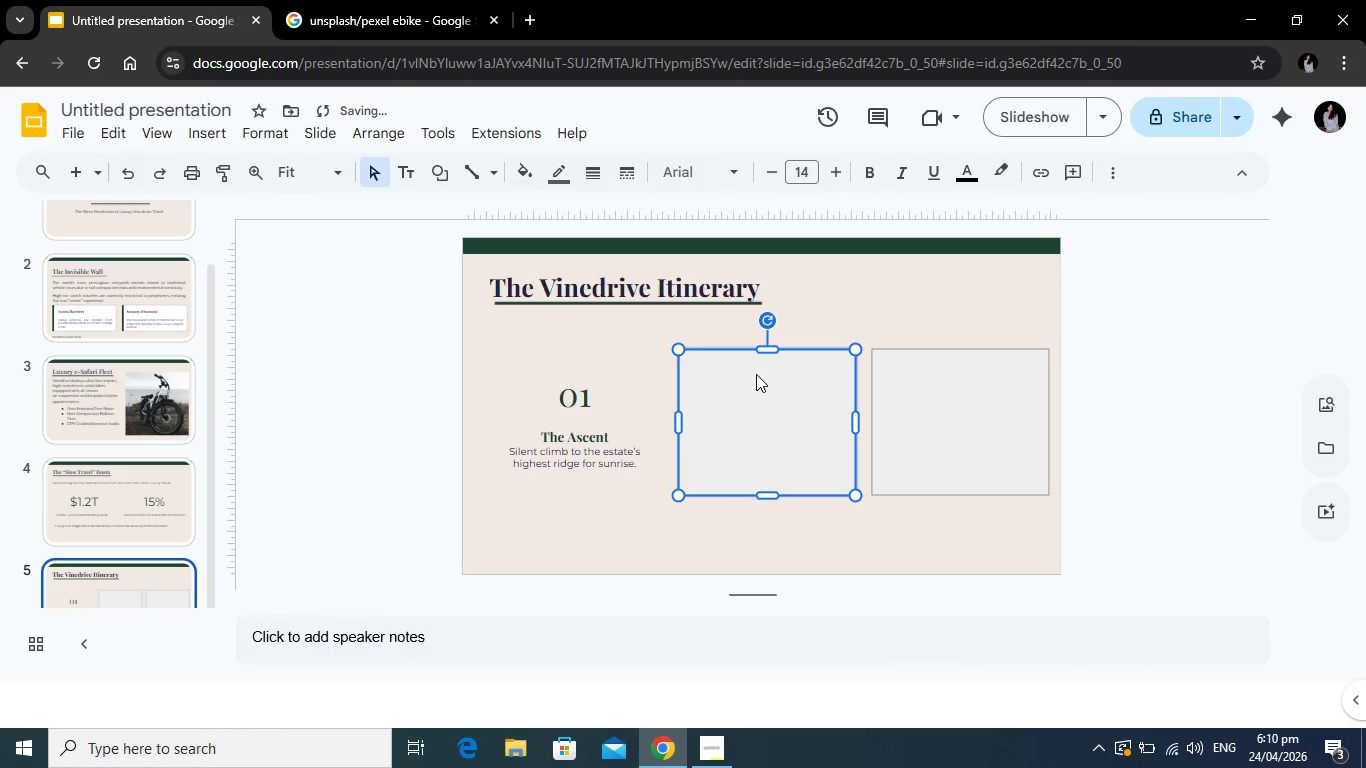 
left_click([756, 374])
 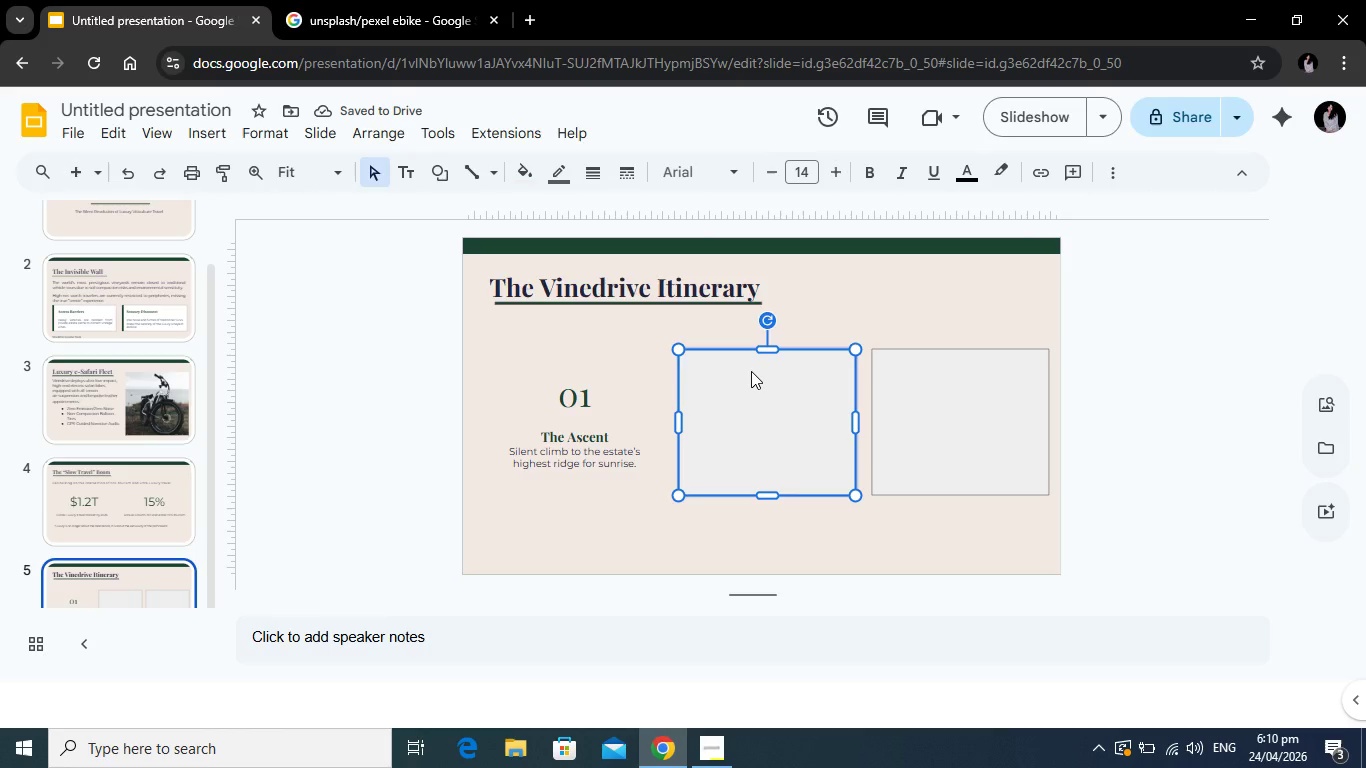 
type(0@)
key(Backspace)
type(2)
 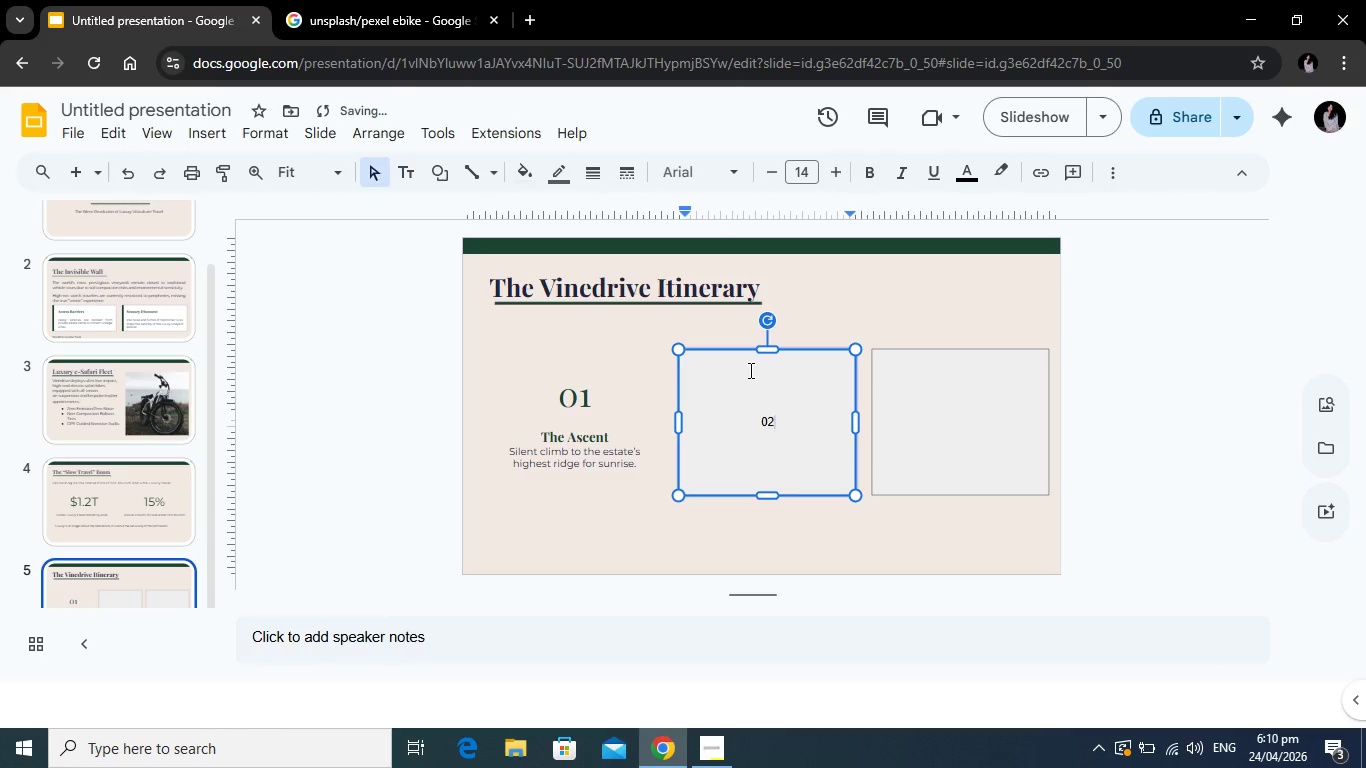 
key(Enter)
 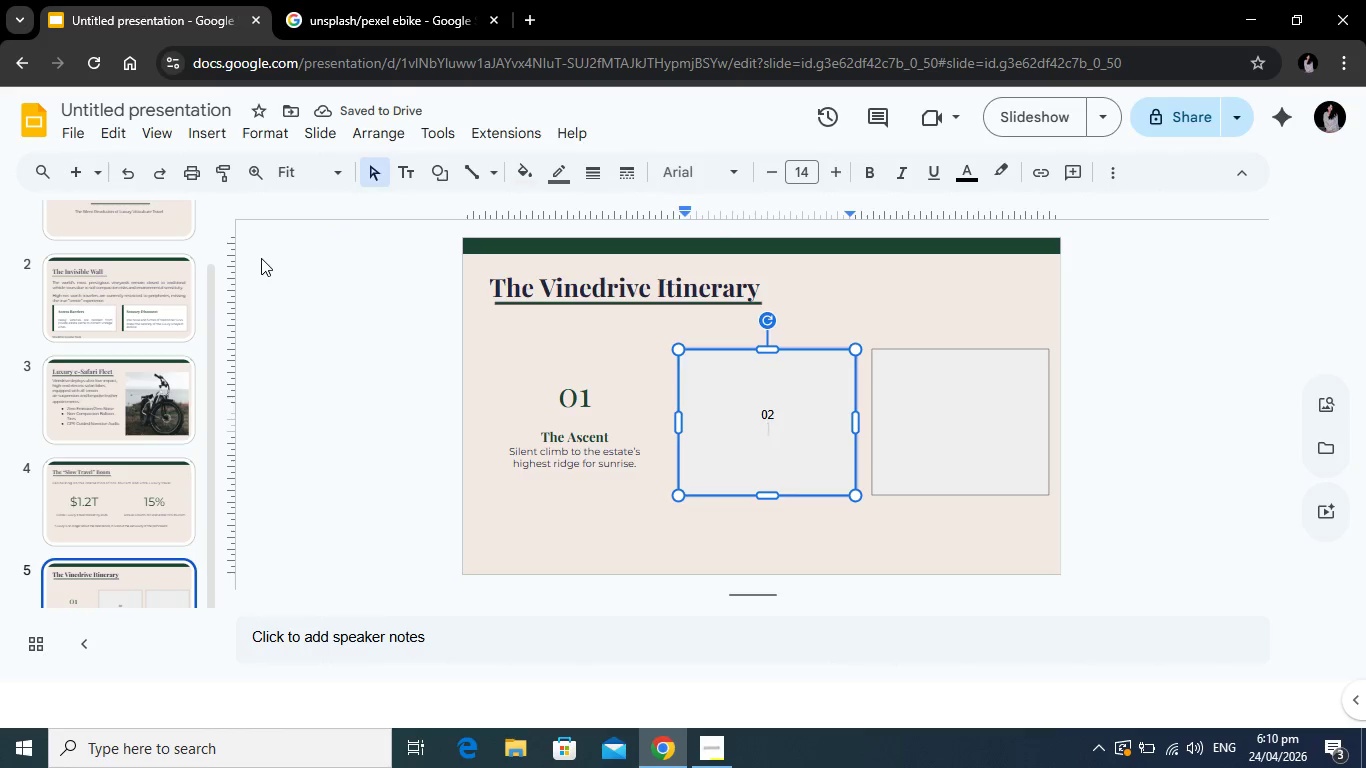 
type(The Tasting)
 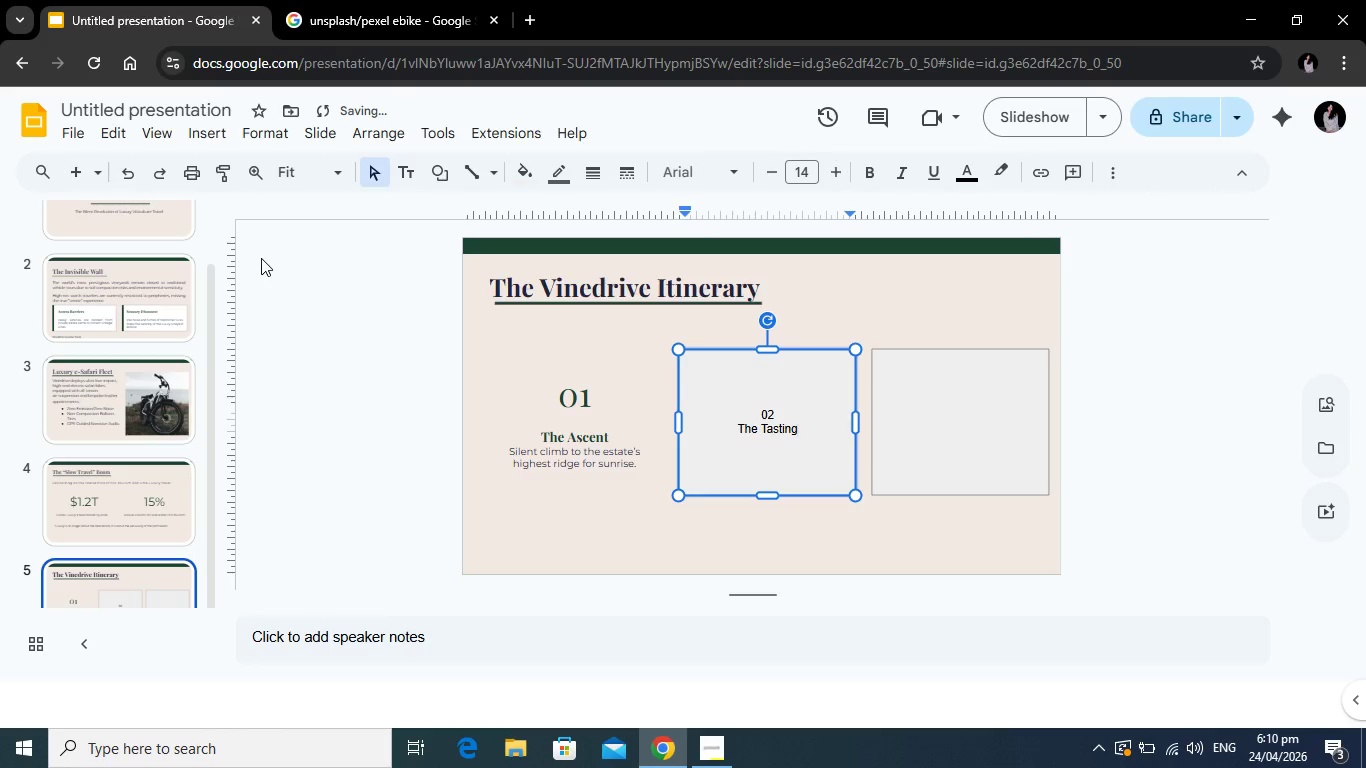 
key(Enter)
 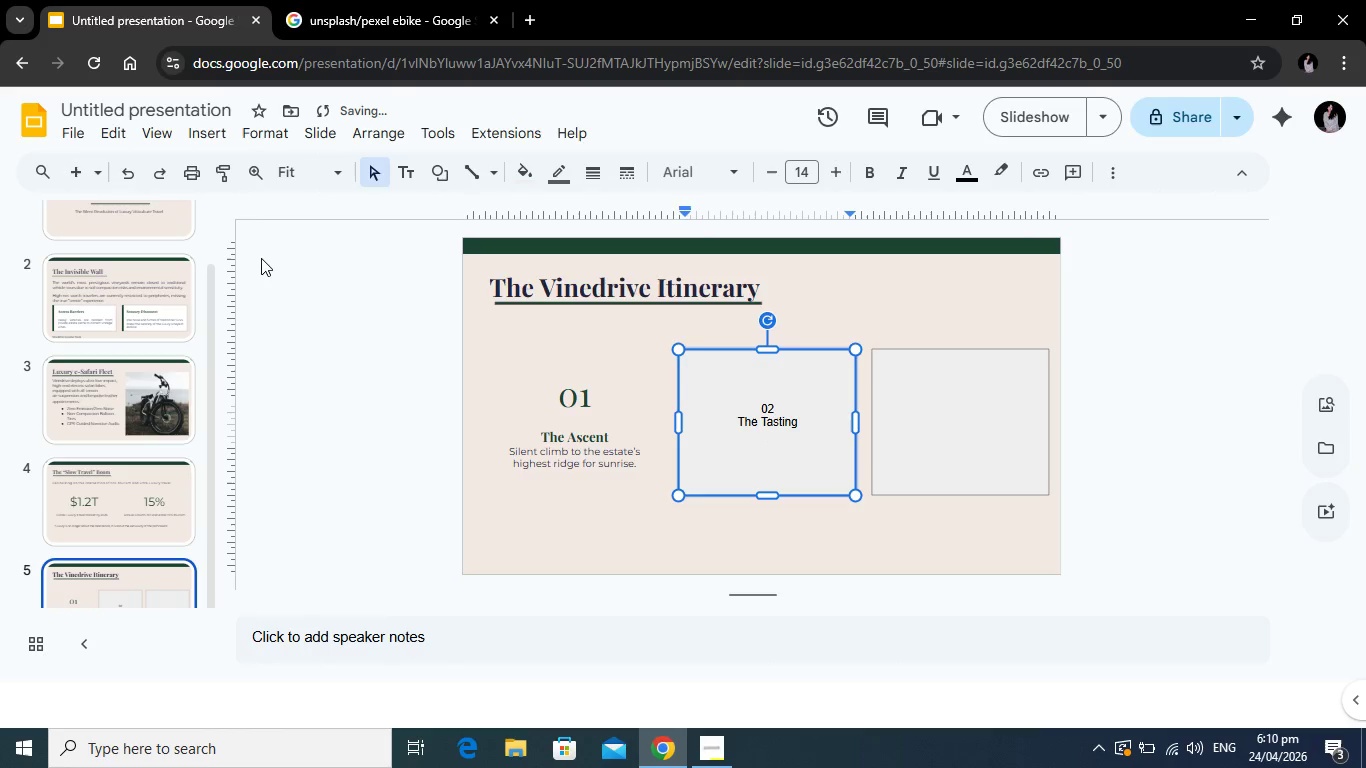 
type(Estae)
key(Backspace)
type(te-led tasting in the heart of the restricted blocks.)
 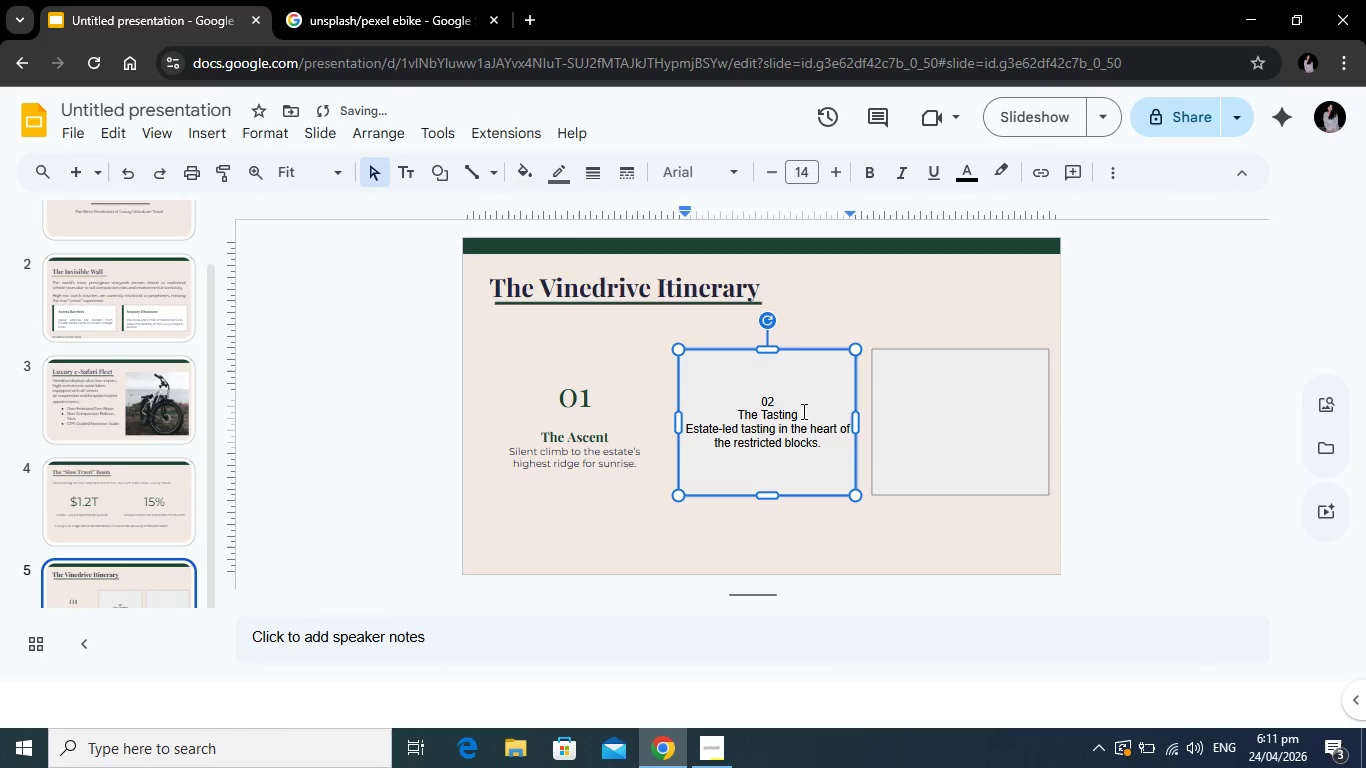 
left_click([584, 404])
 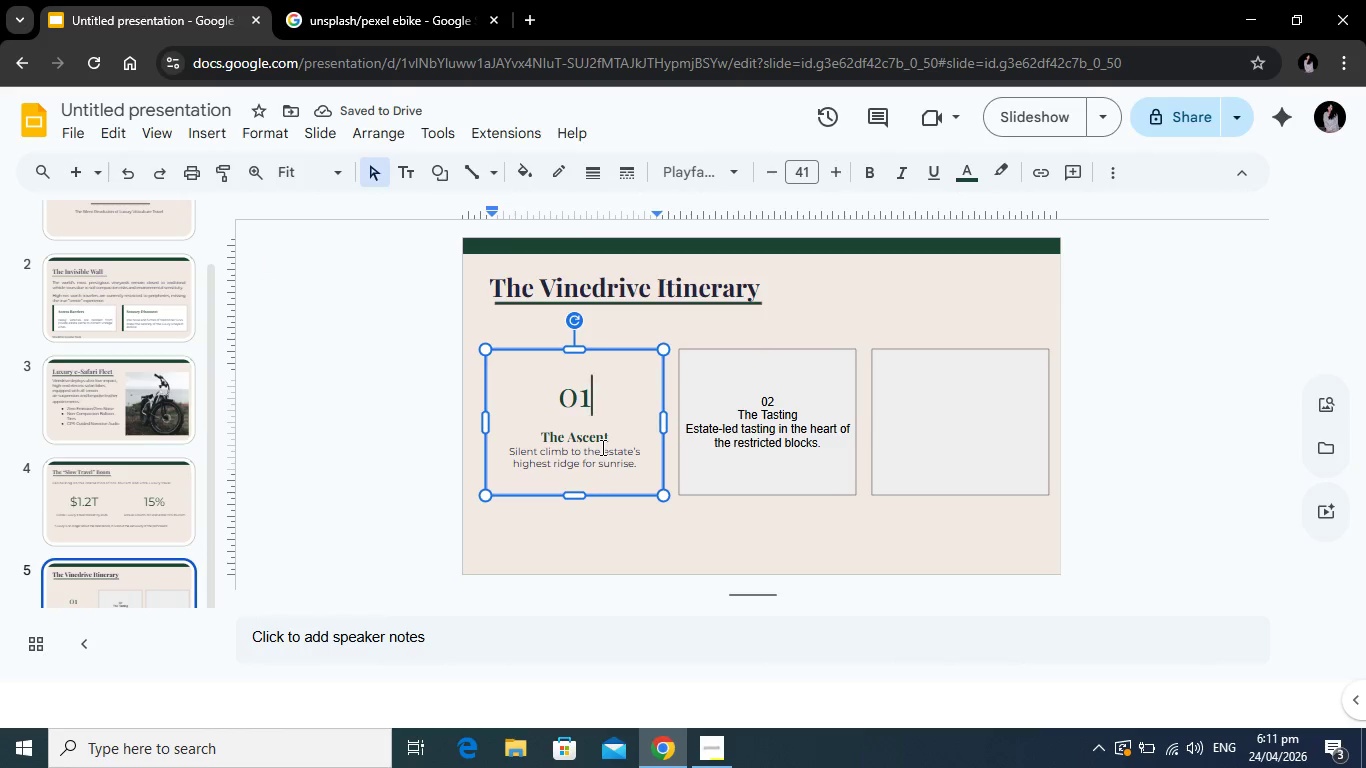 
left_click([600, 445])
 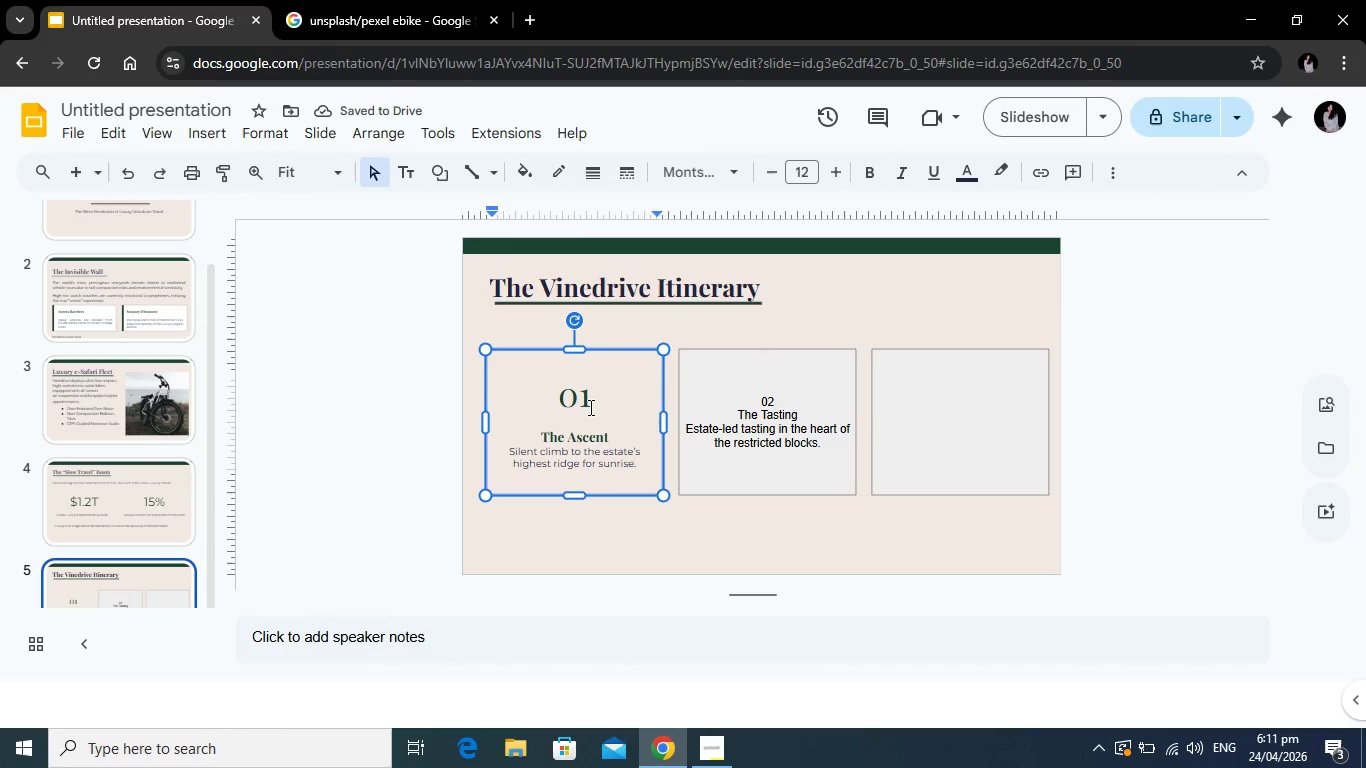 
left_click([589, 407])
 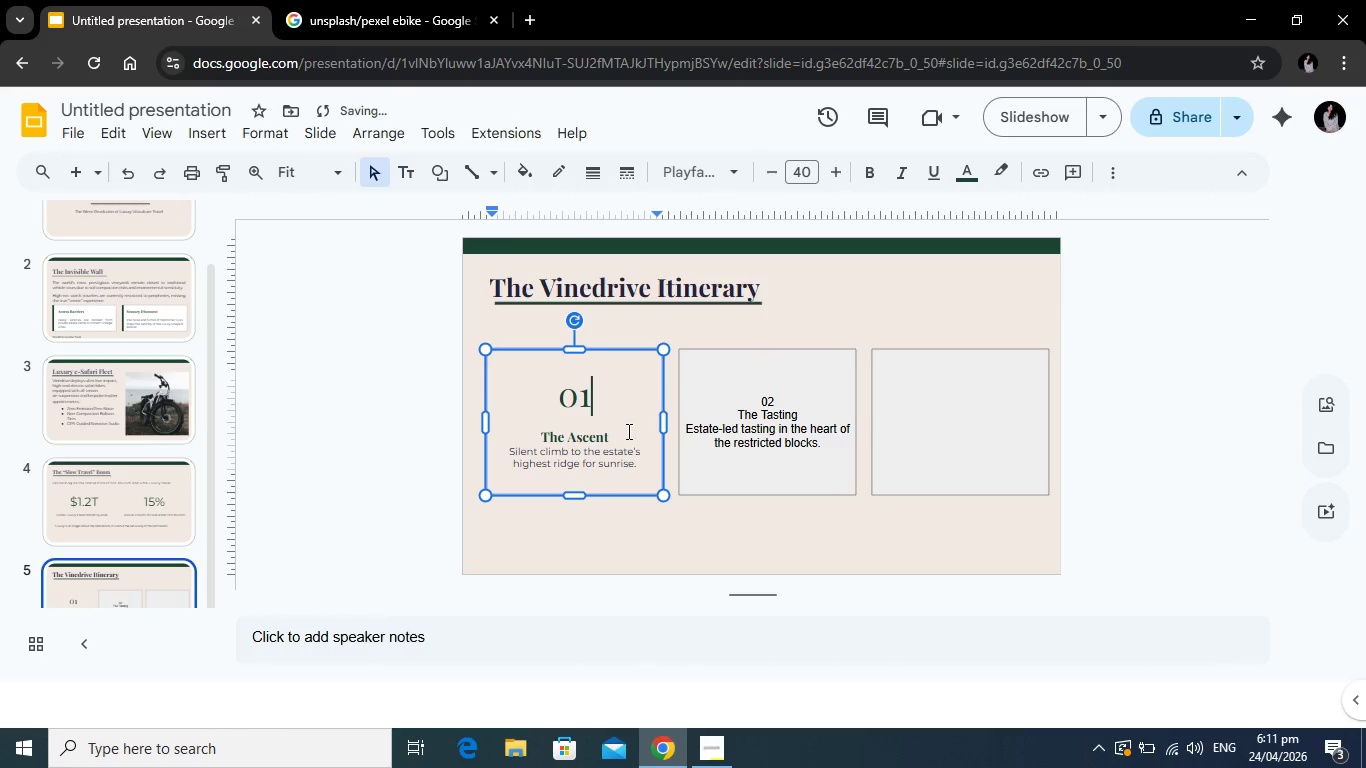 
left_click([613, 457])
 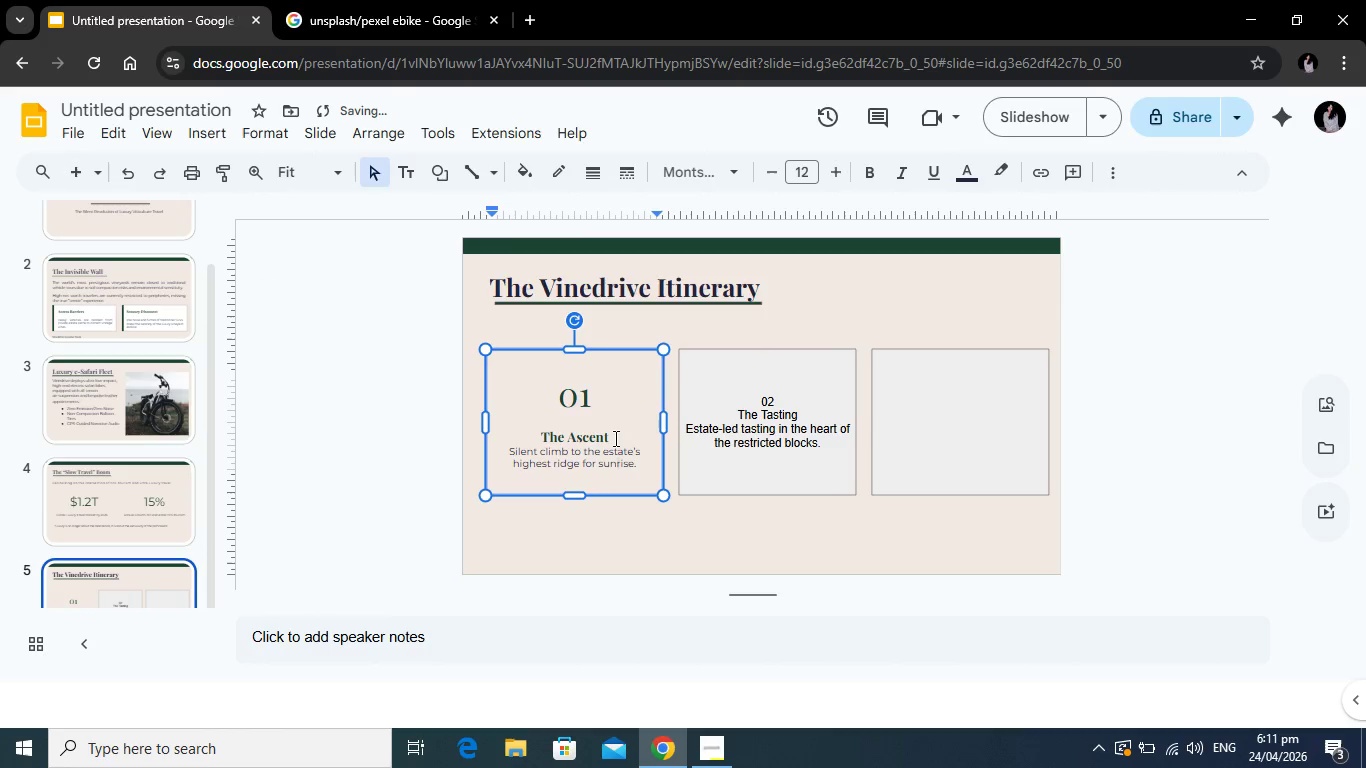 
left_click([614, 438])
 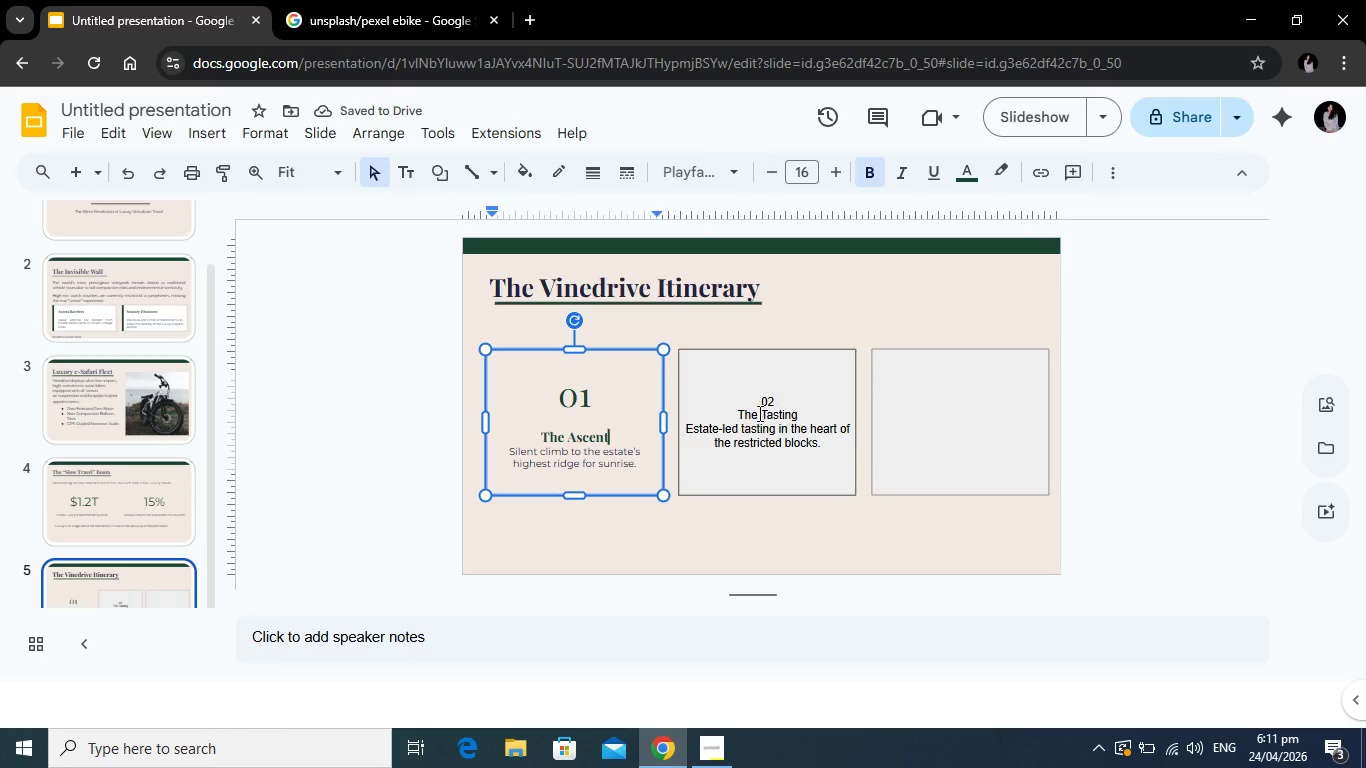 
left_click([774, 395])
 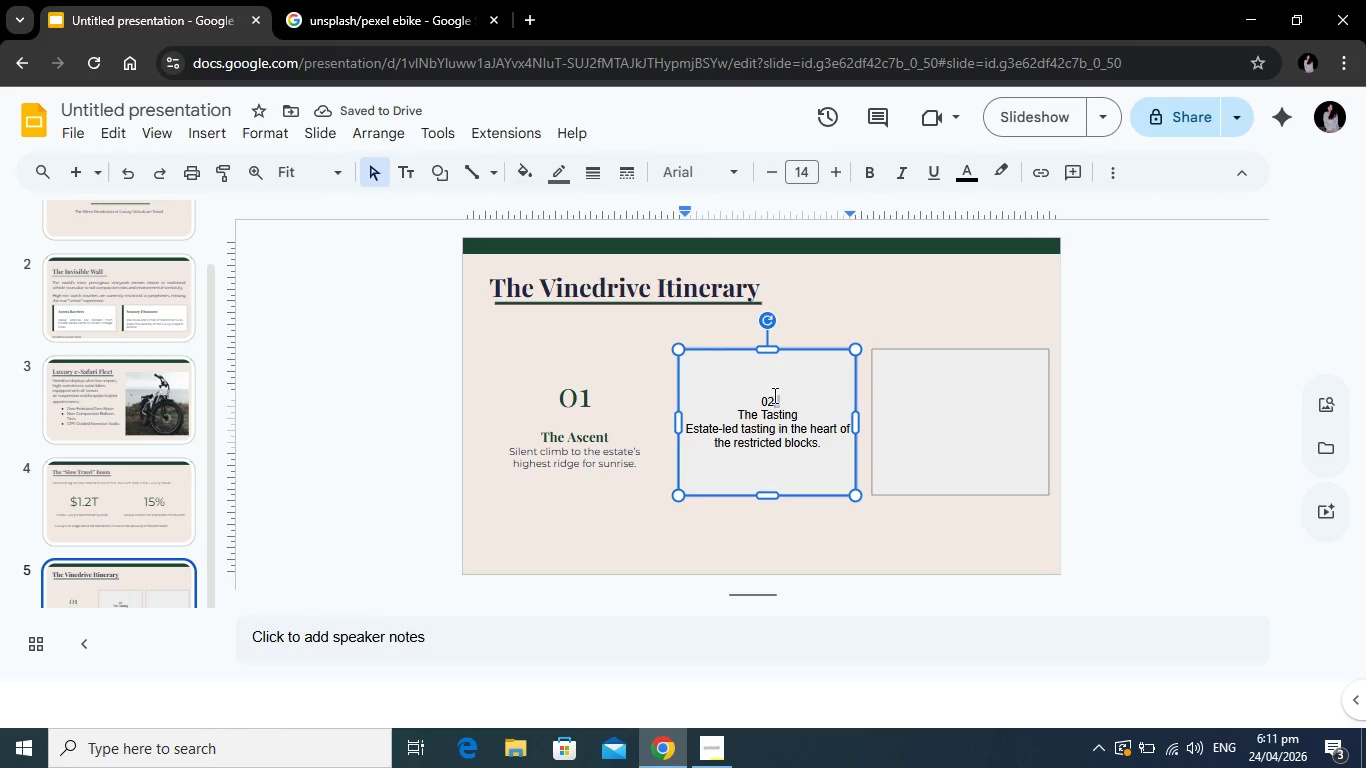 
left_click_drag(start_coordinate=[774, 395], to_coordinate=[760, 396])
 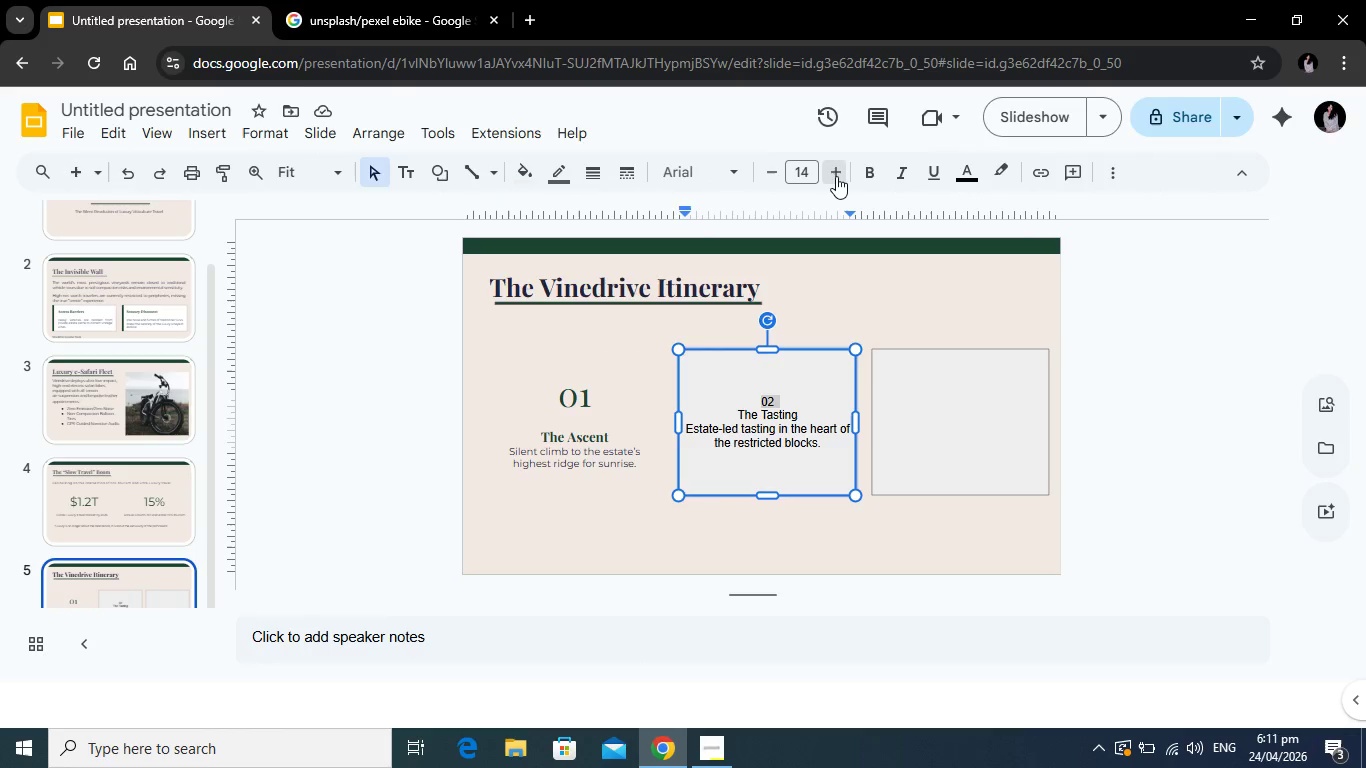 
double_click([836, 176])
 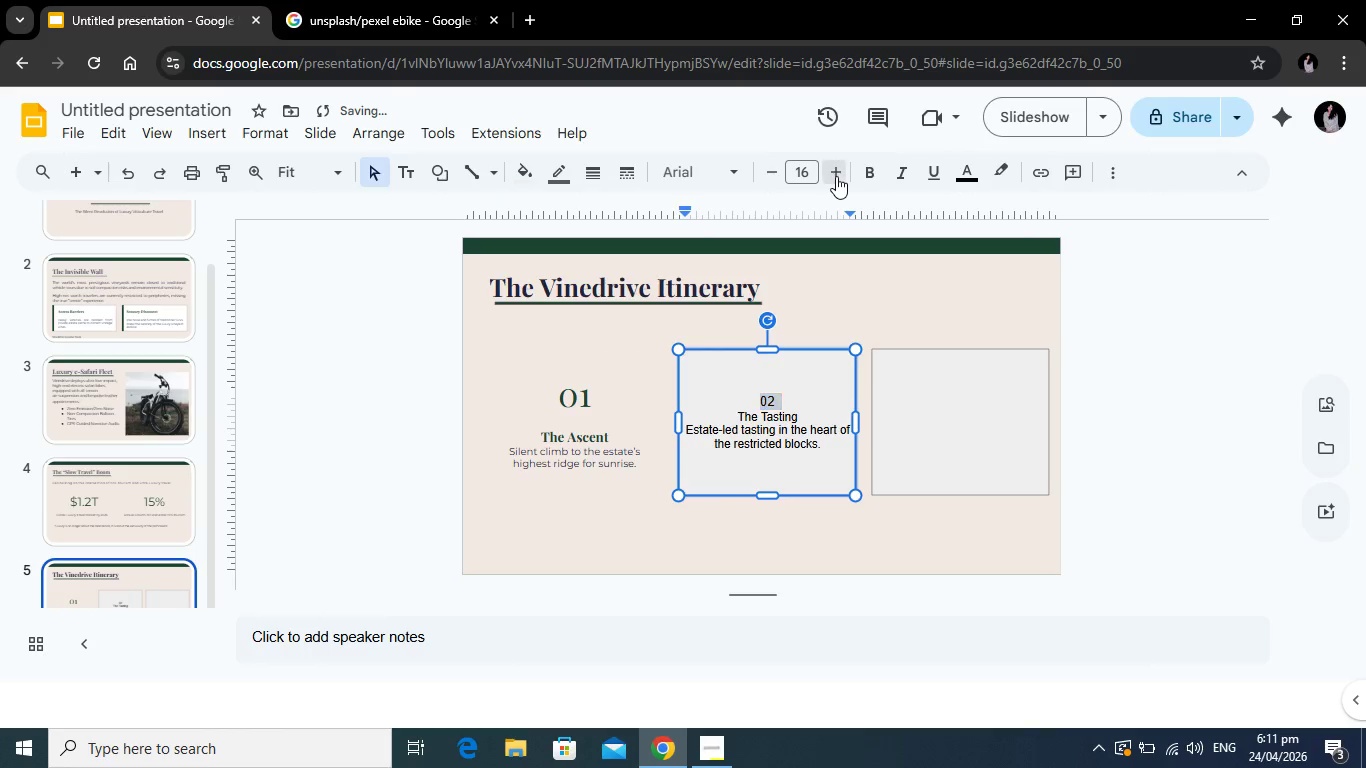 
triple_click([836, 176])
 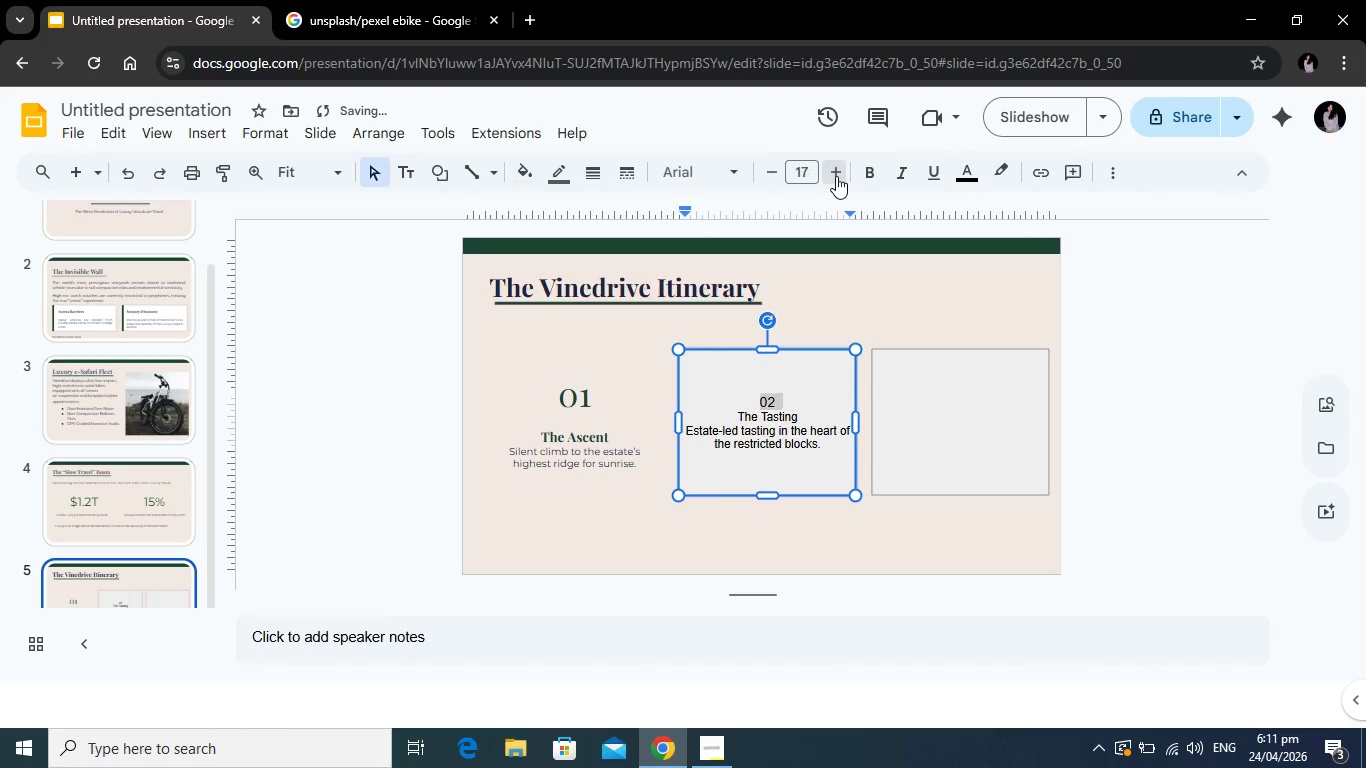 
triple_click([836, 176])
 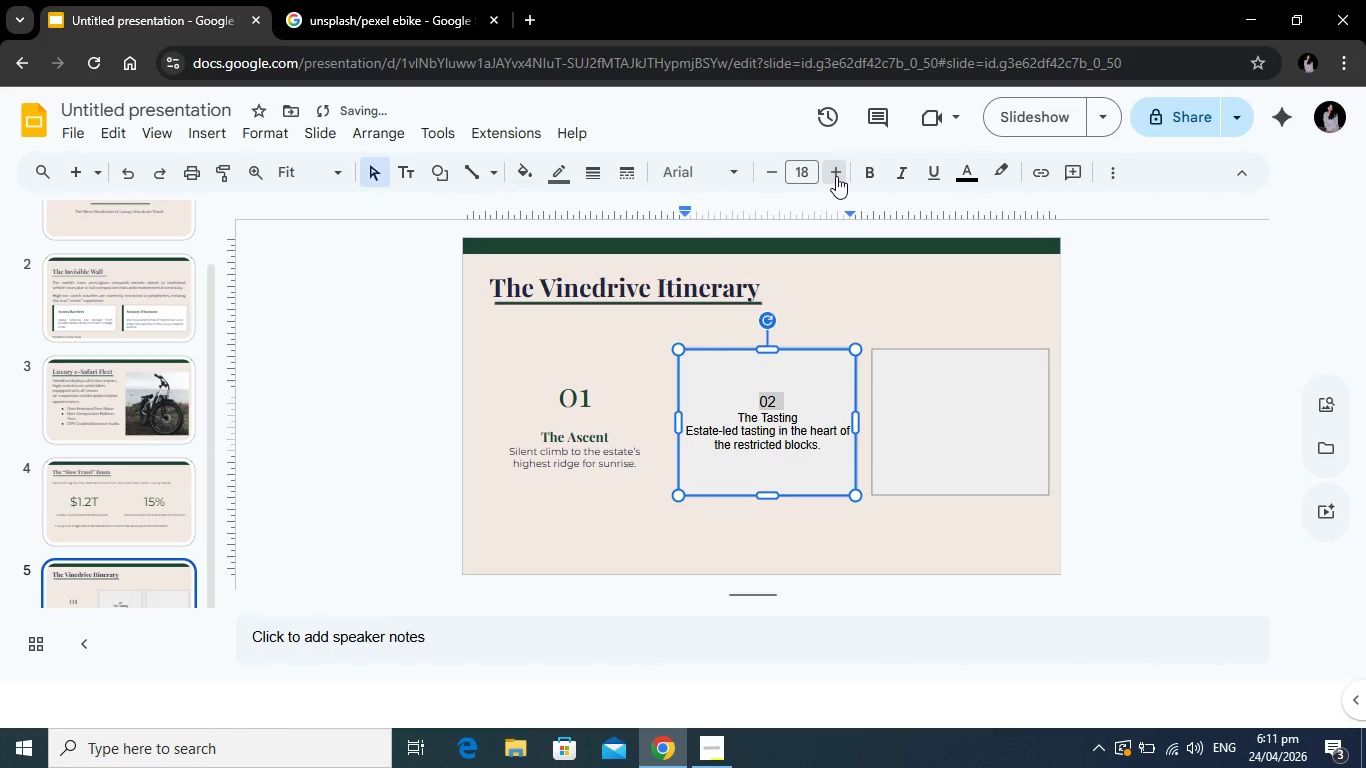 
triple_click([836, 176])
 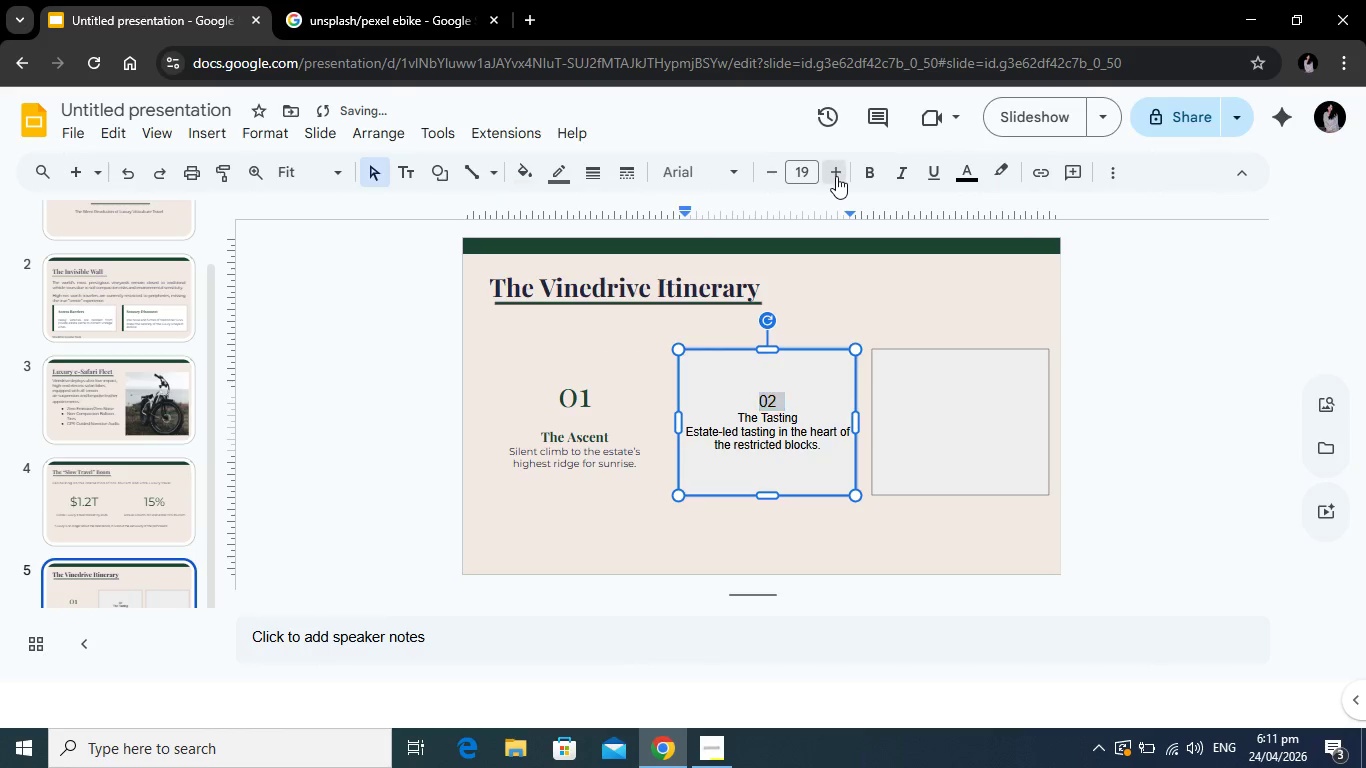 
triple_click([836, 176])
 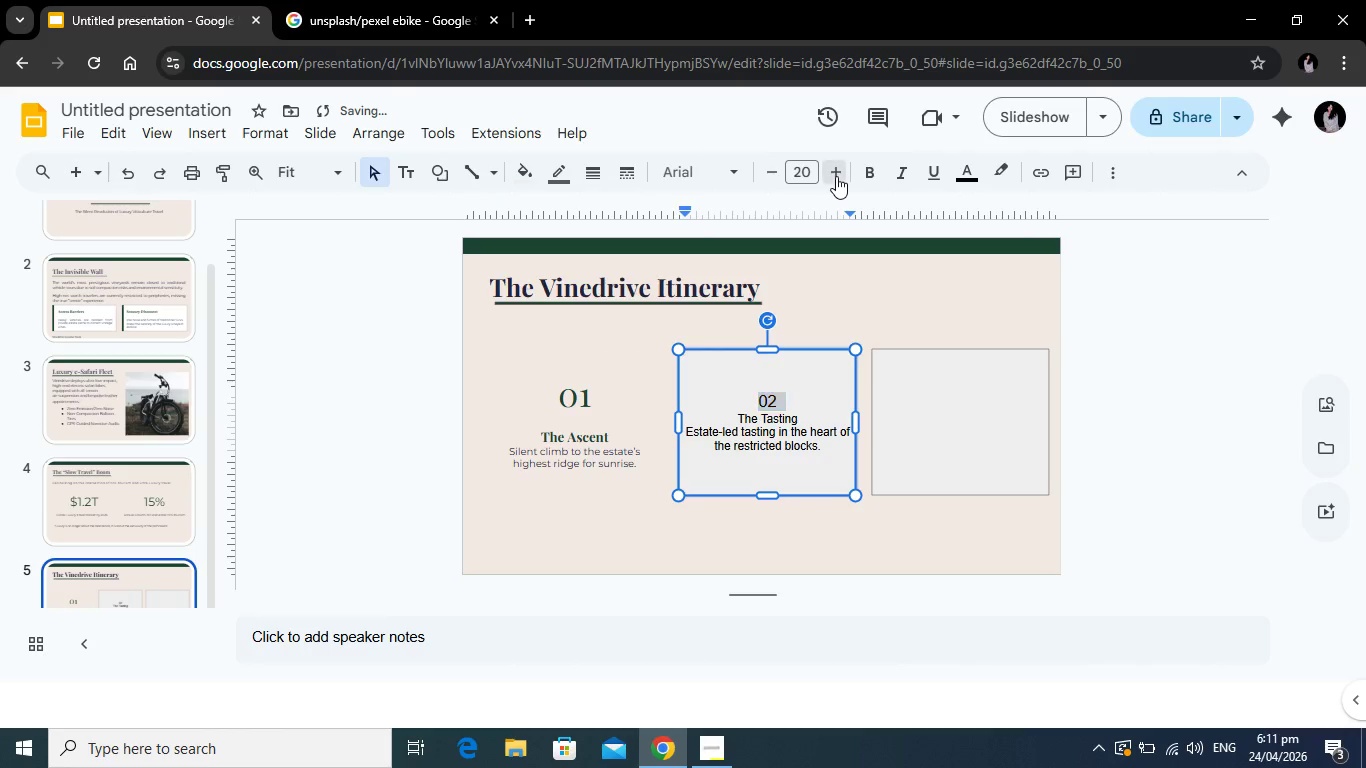 
triple_click([836, 176])
 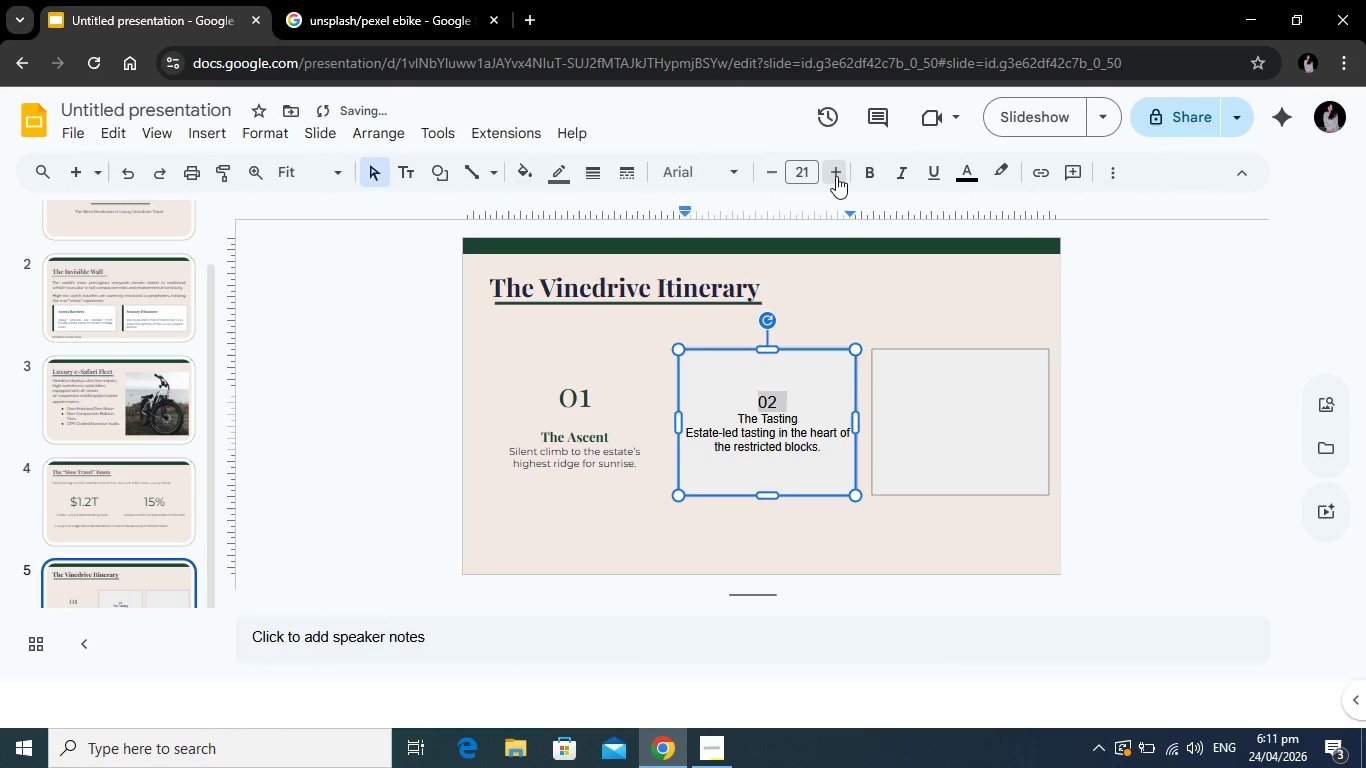 
triple_click([836, 176])
 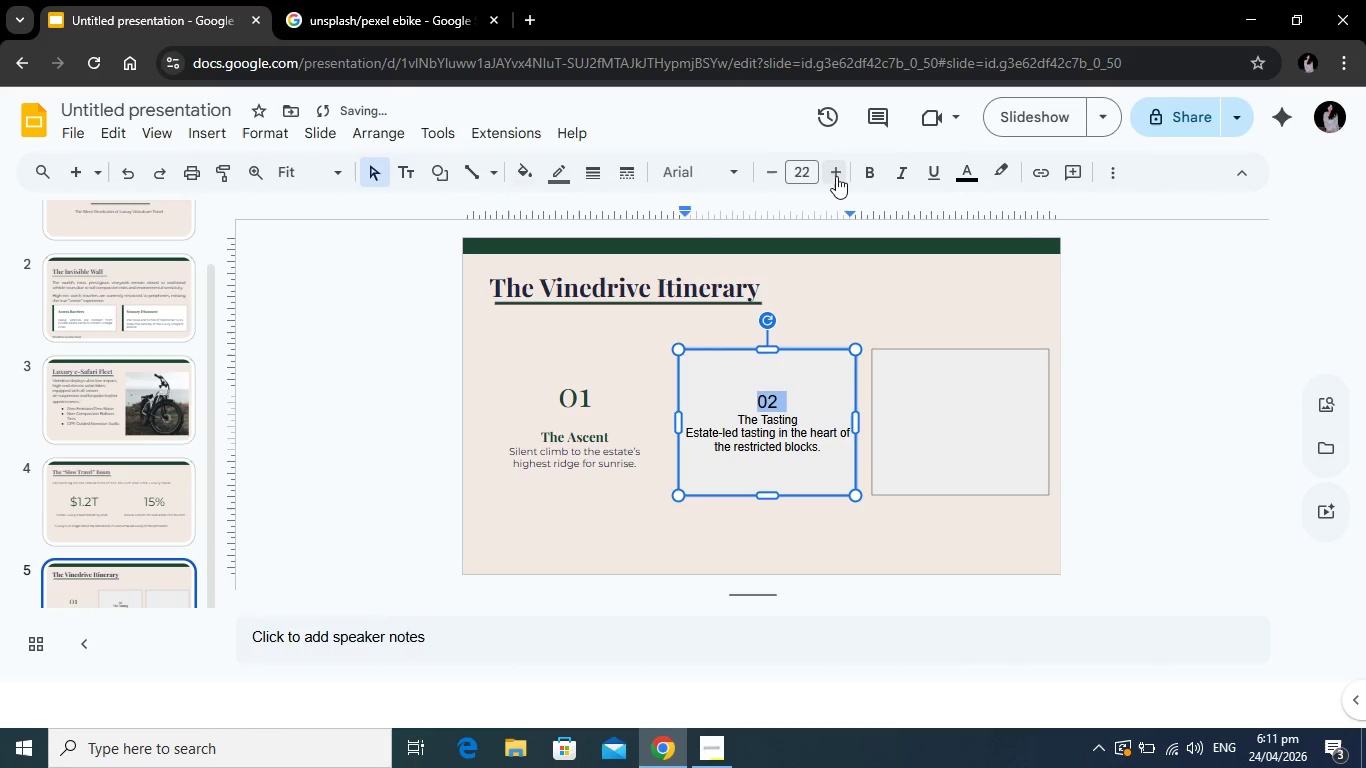 
triple_click([836, 176])
 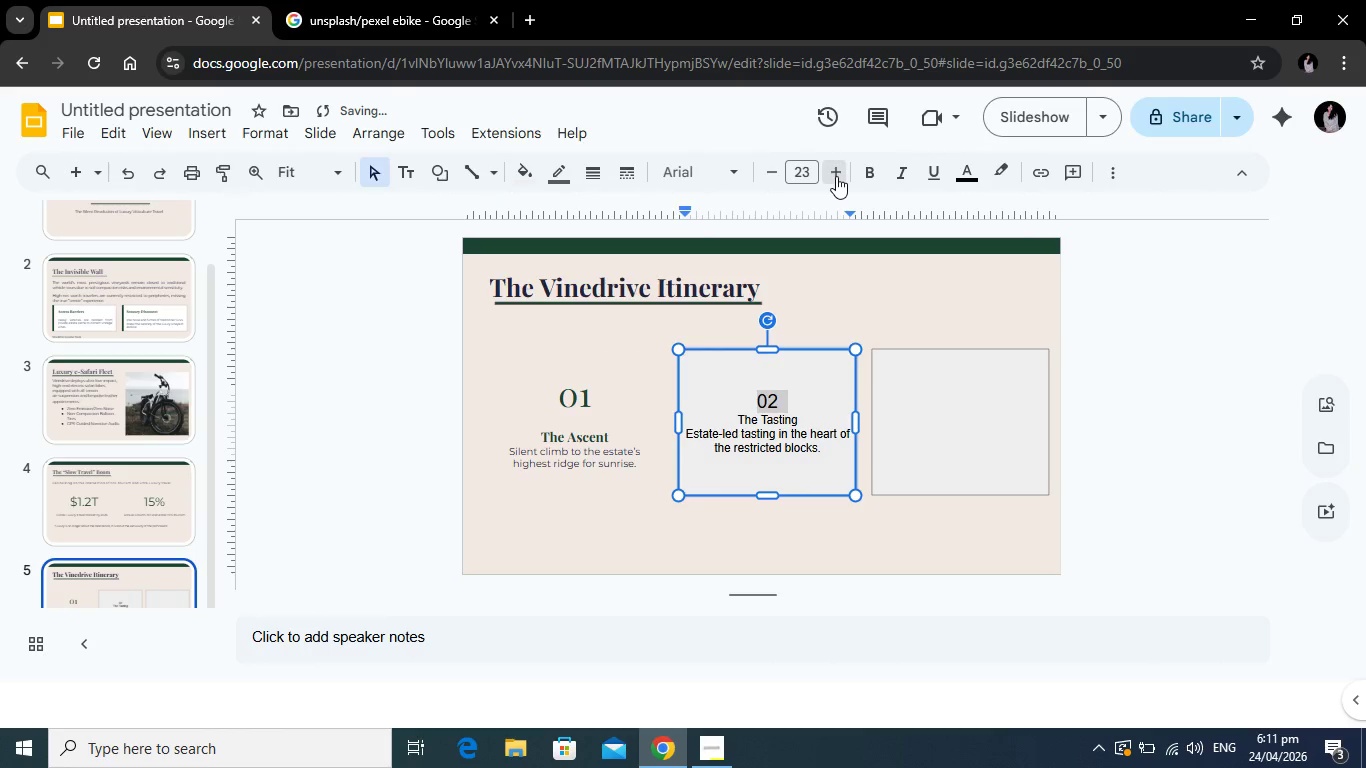 
triple_click([836, 176])
 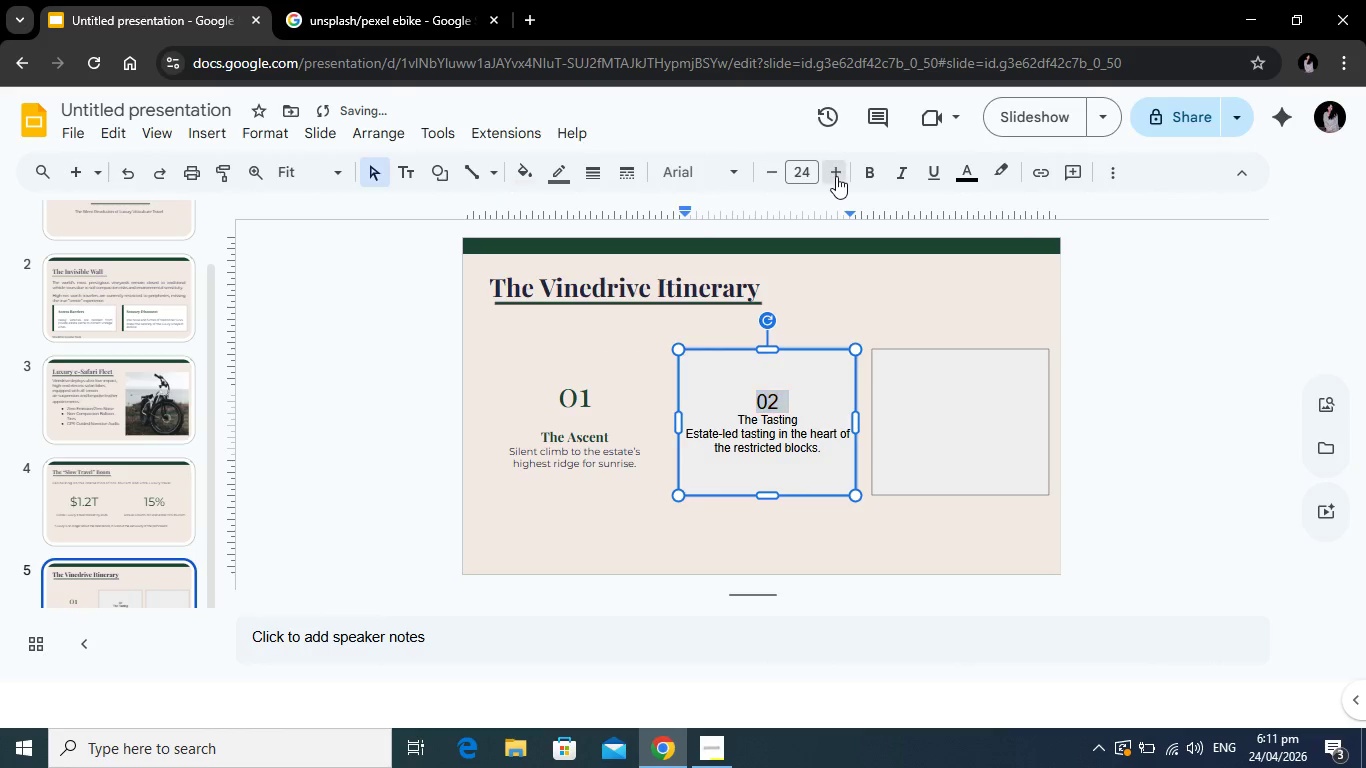 
triple_click([836, 176])
 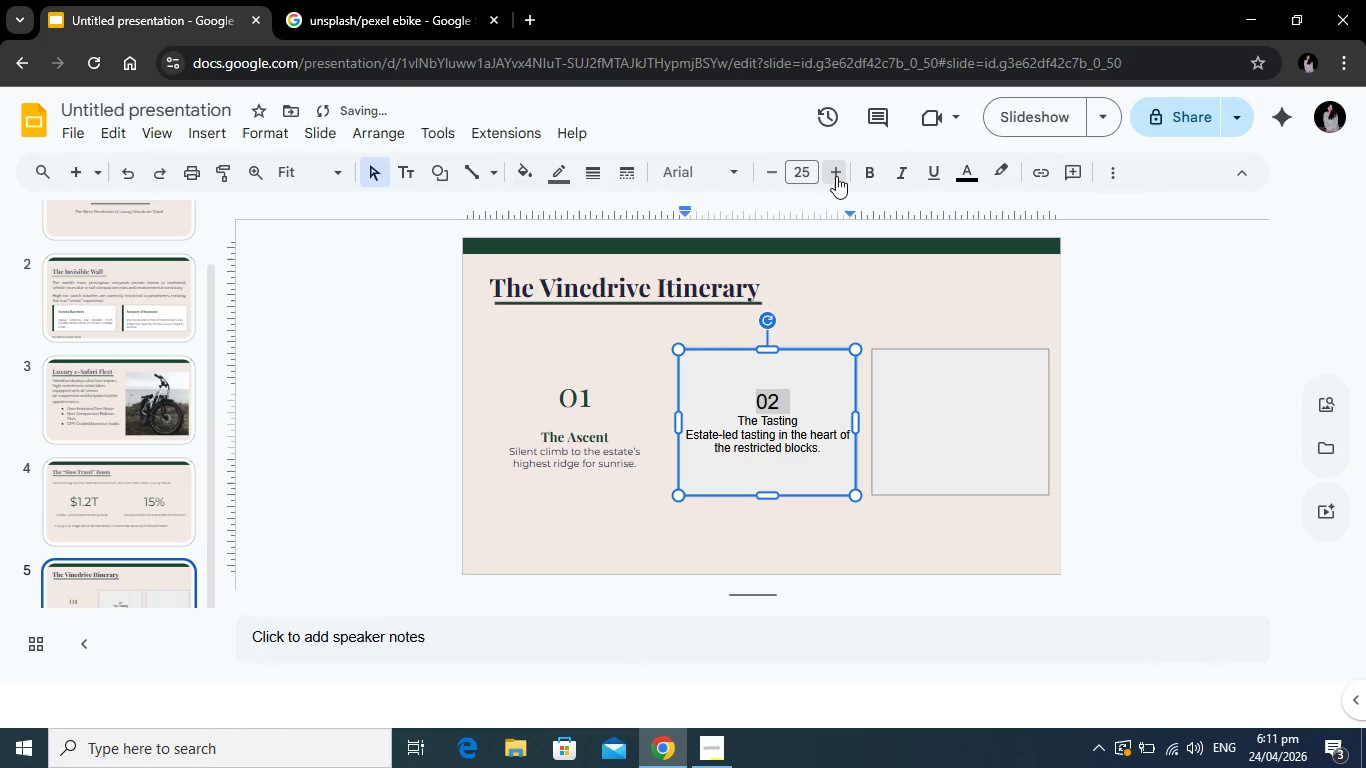 
triple_click([836, 176])
 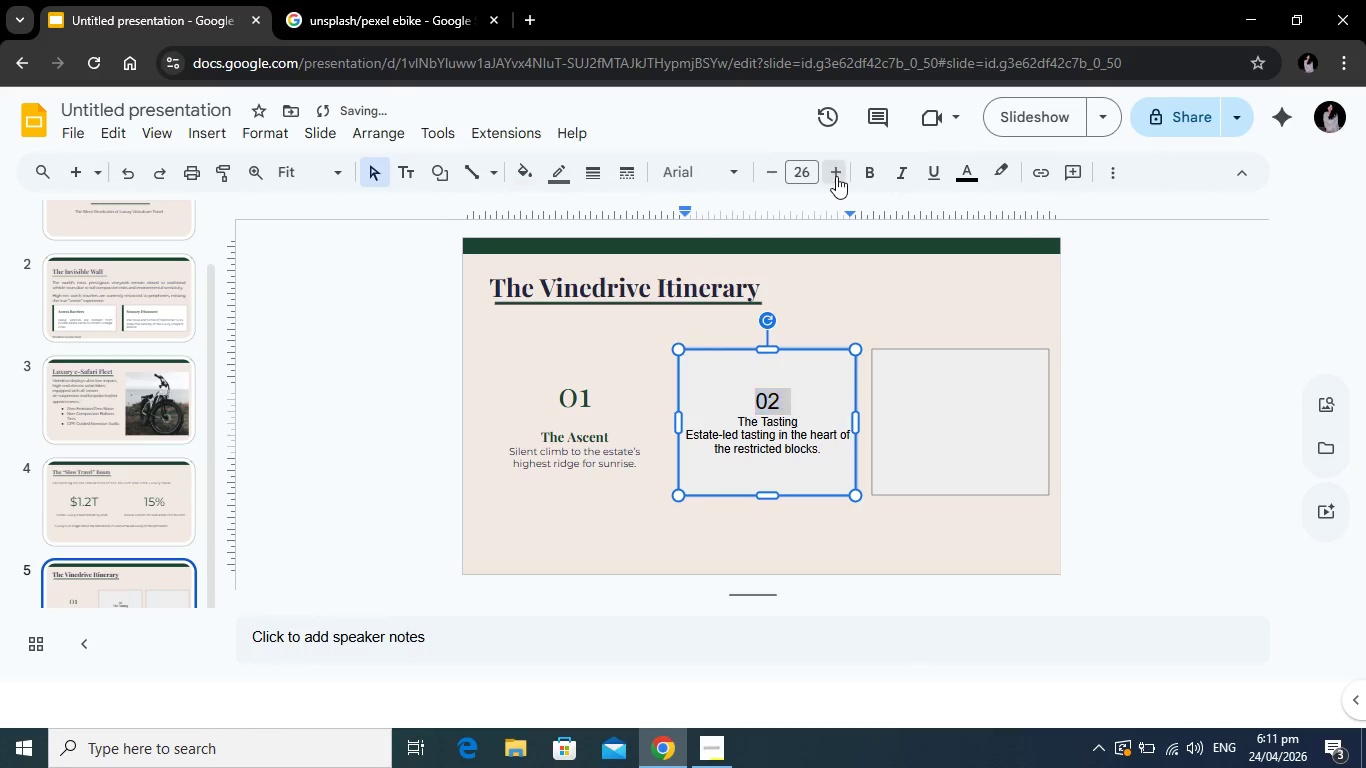 
triple_click([836, 176])
 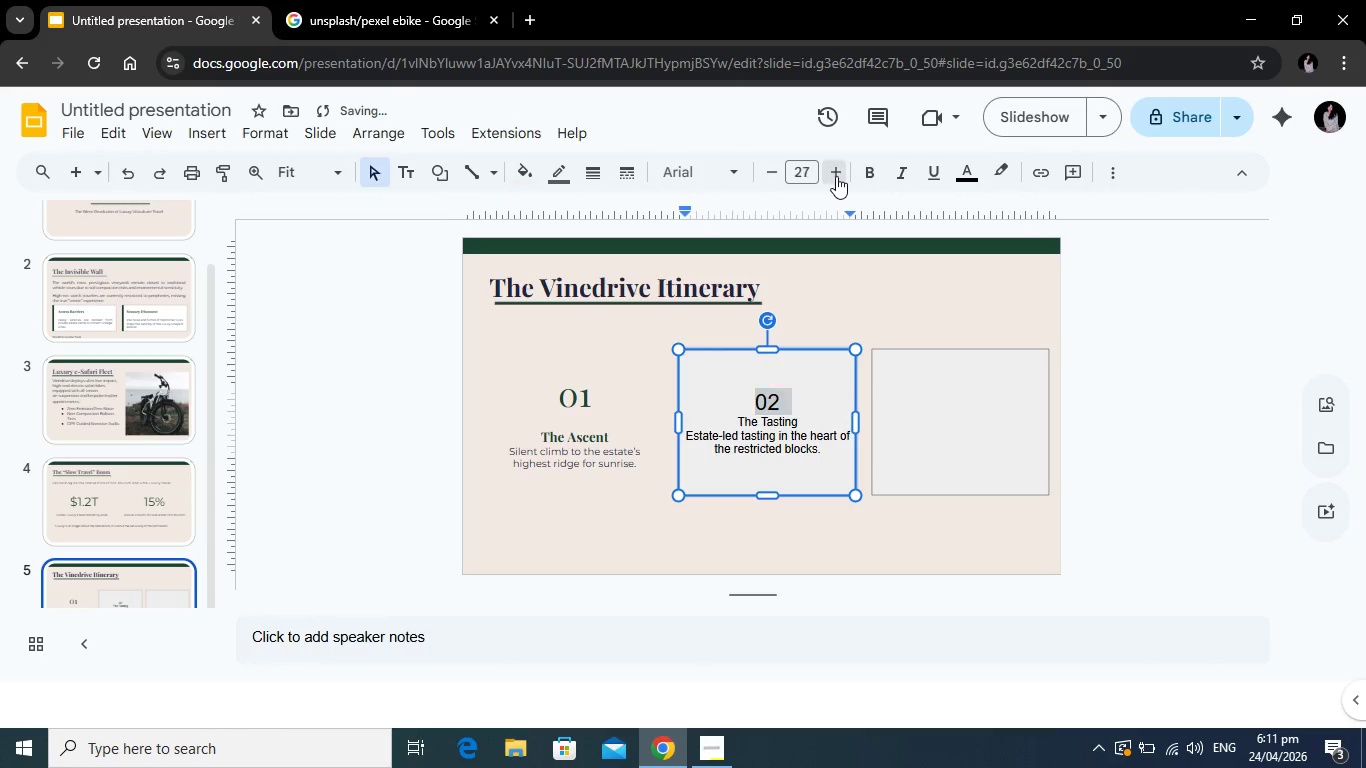 
triple_click([836, 176])
 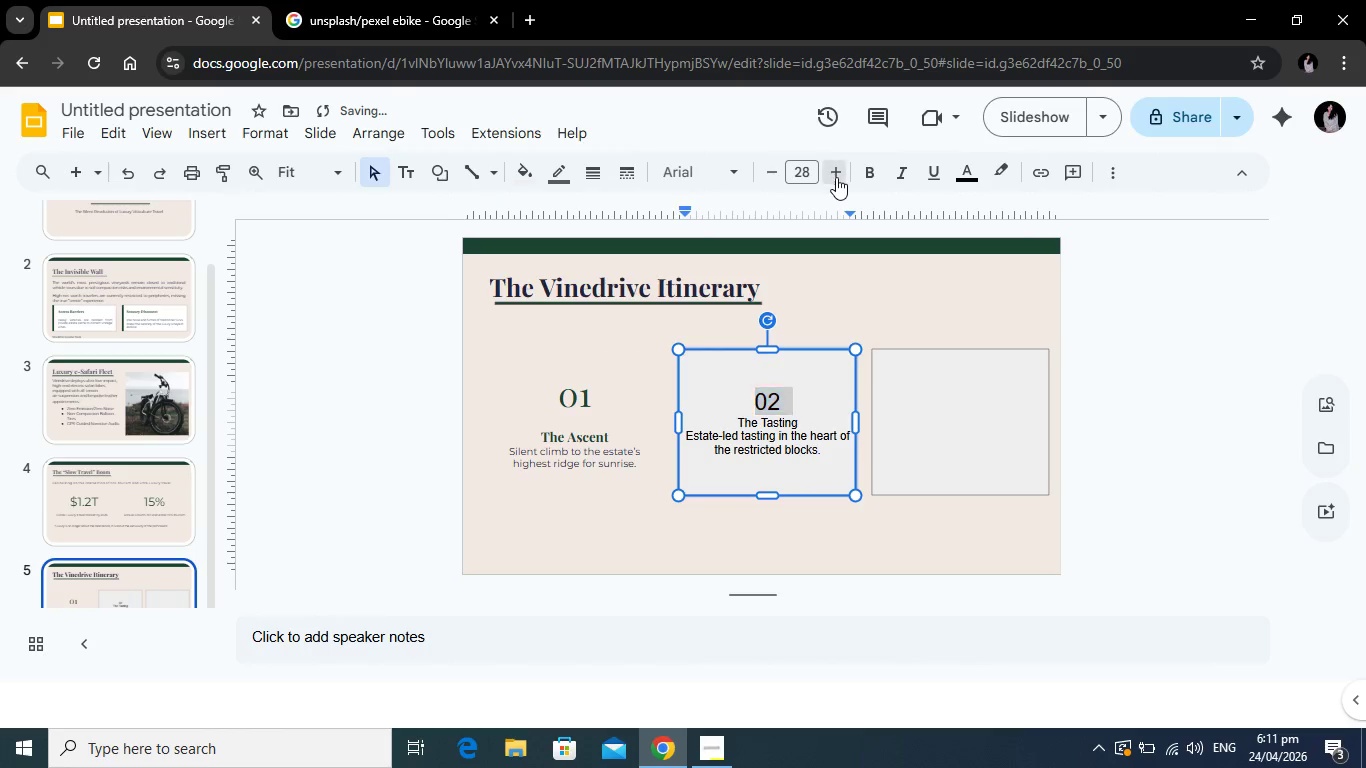 
triple_click([836, 176])
 